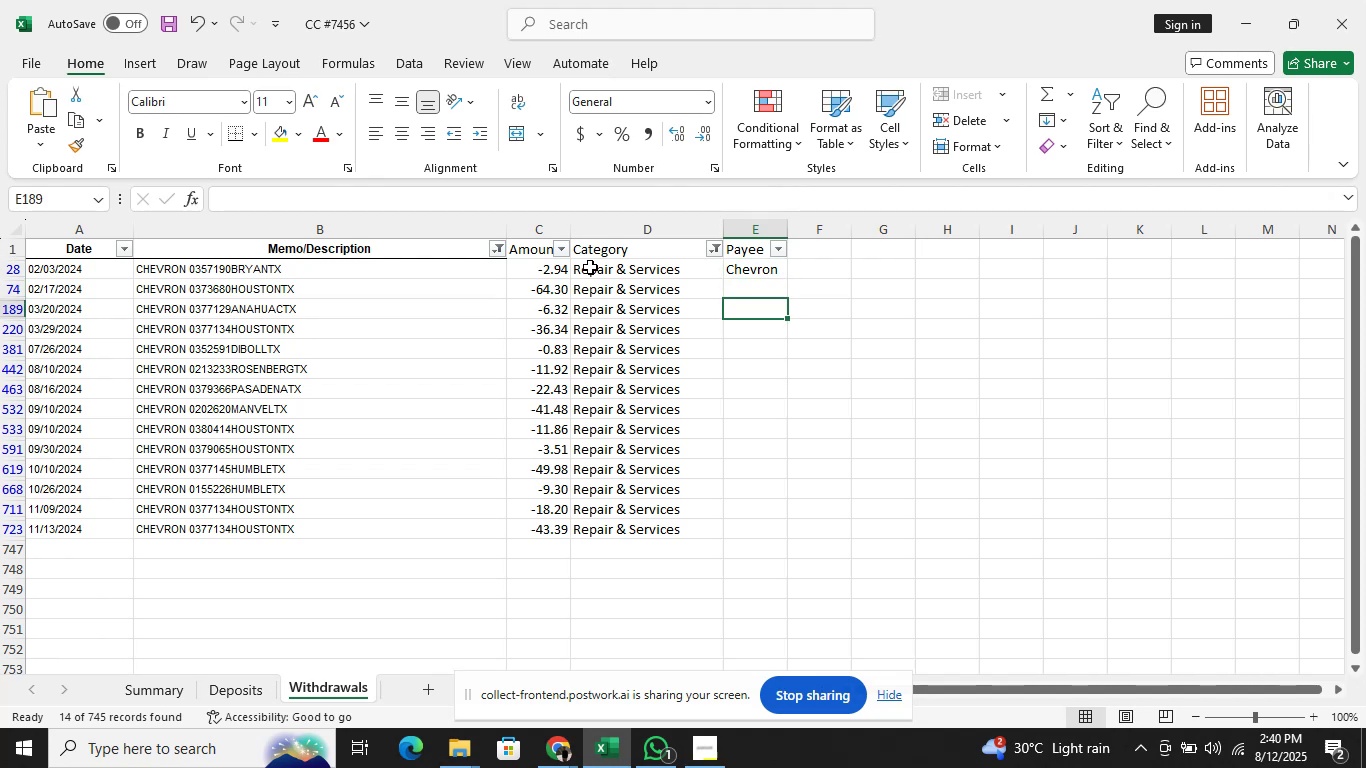 
hold_key(key=ArrowDown, duration=0.36)
 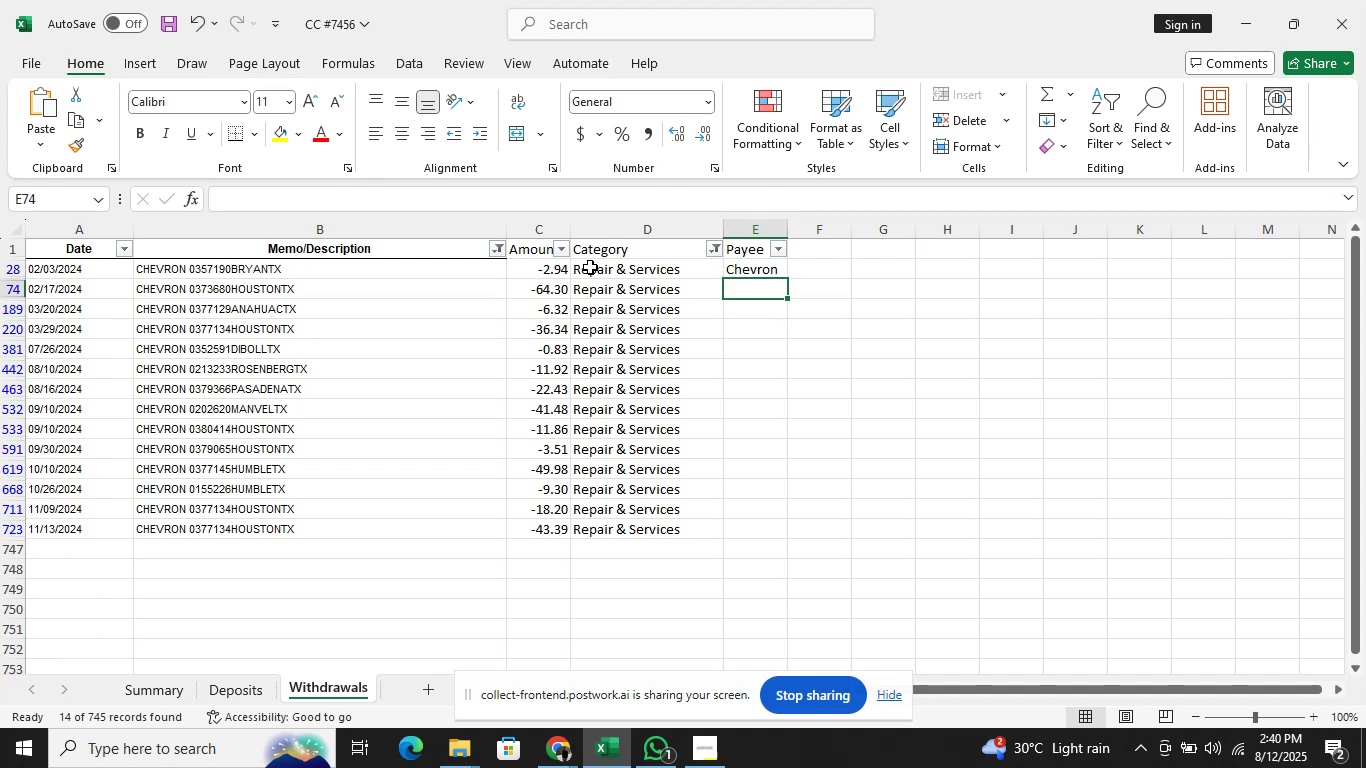 
key(ArrowDown)
 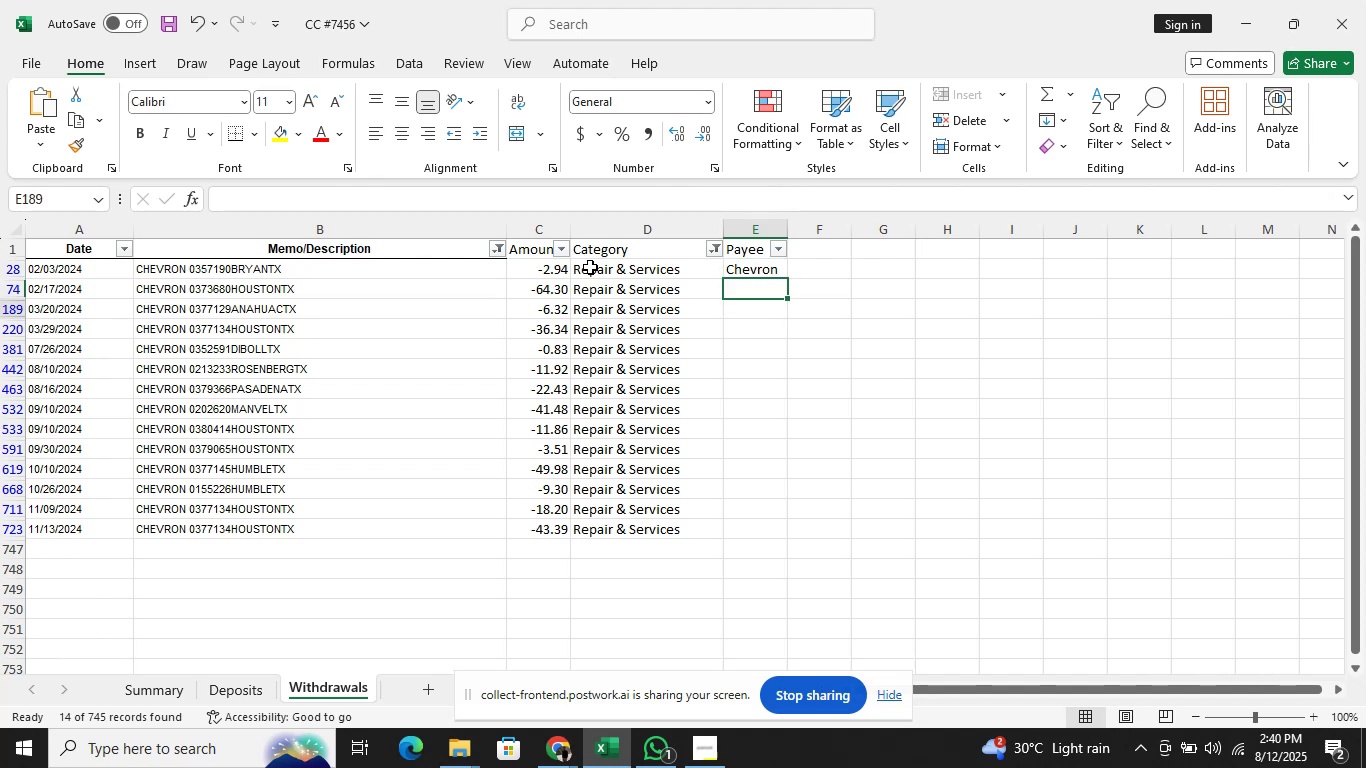 
key(ArrowUp)
 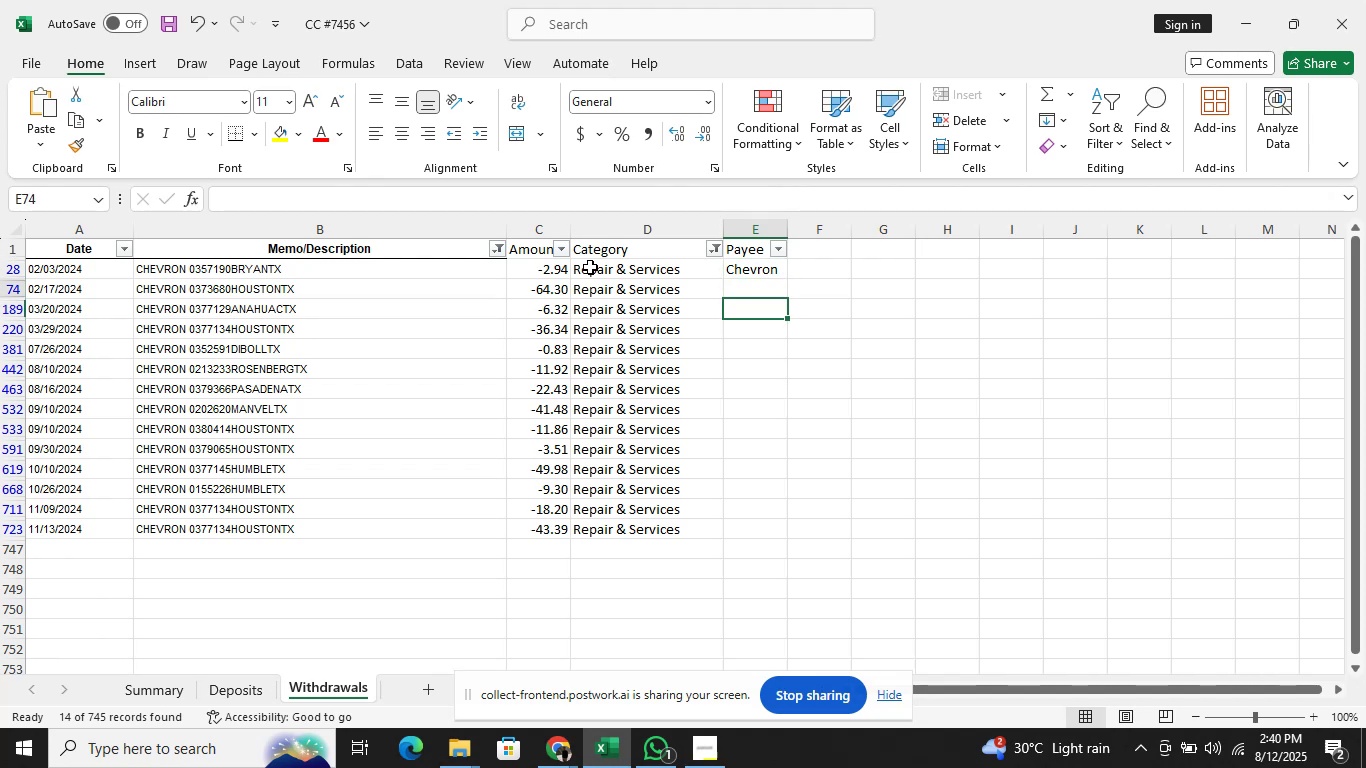 
key(Shift+ShiftLeft)
 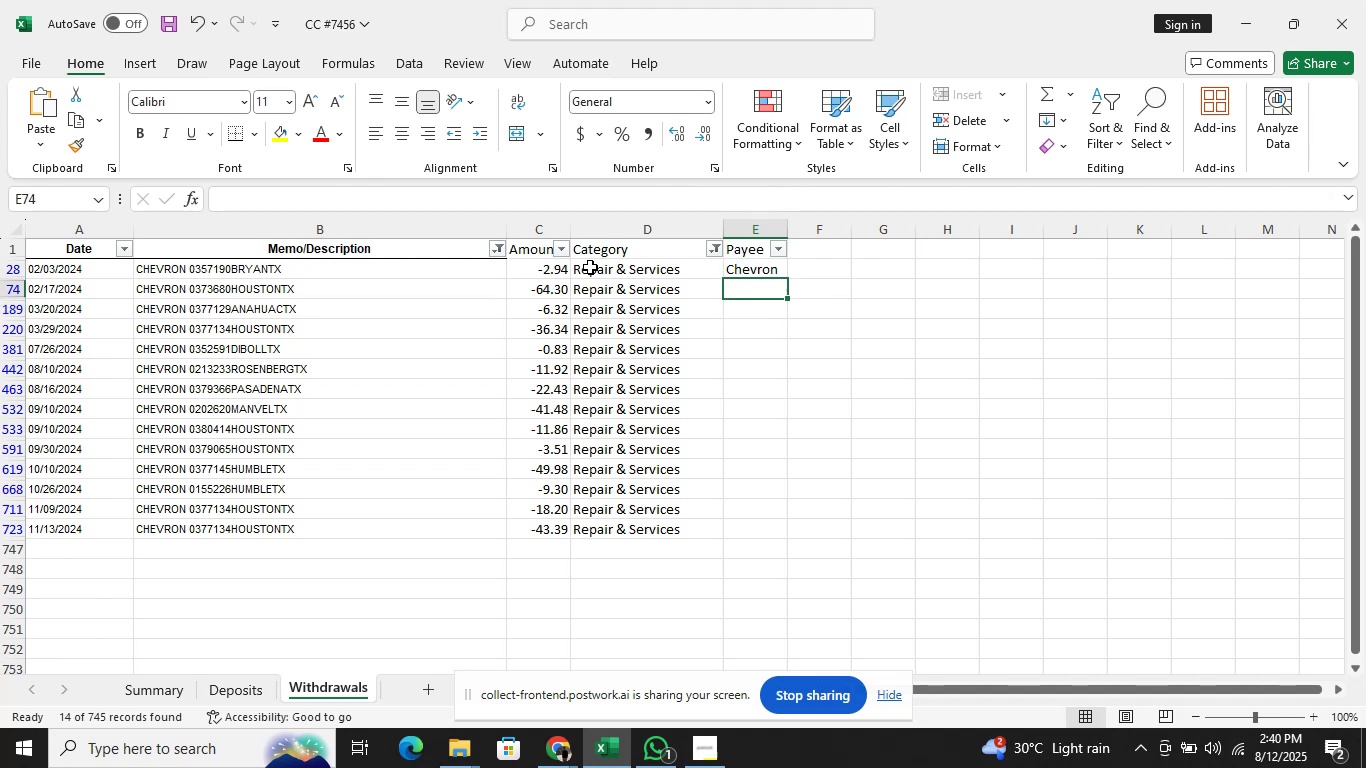 
key(Shift+ArrowDown)
 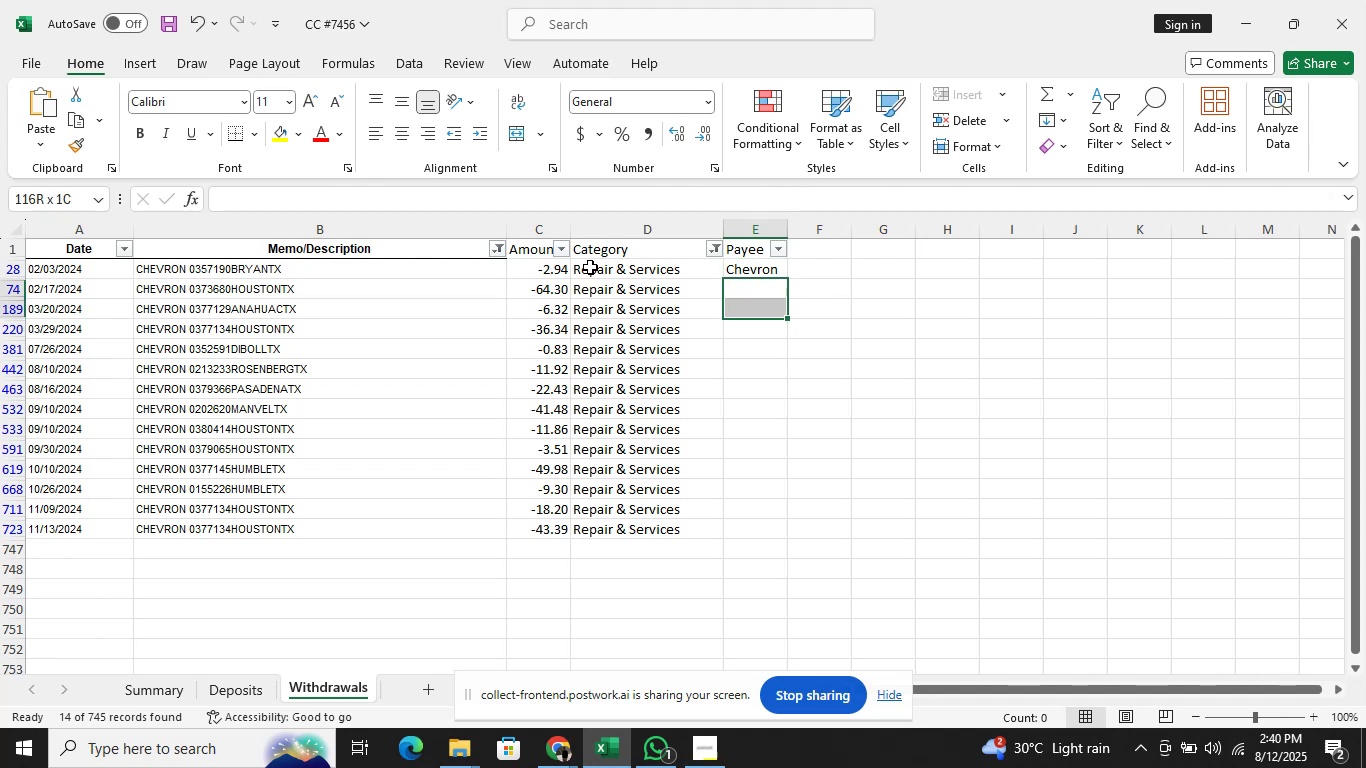 
key(ArrowUp)
 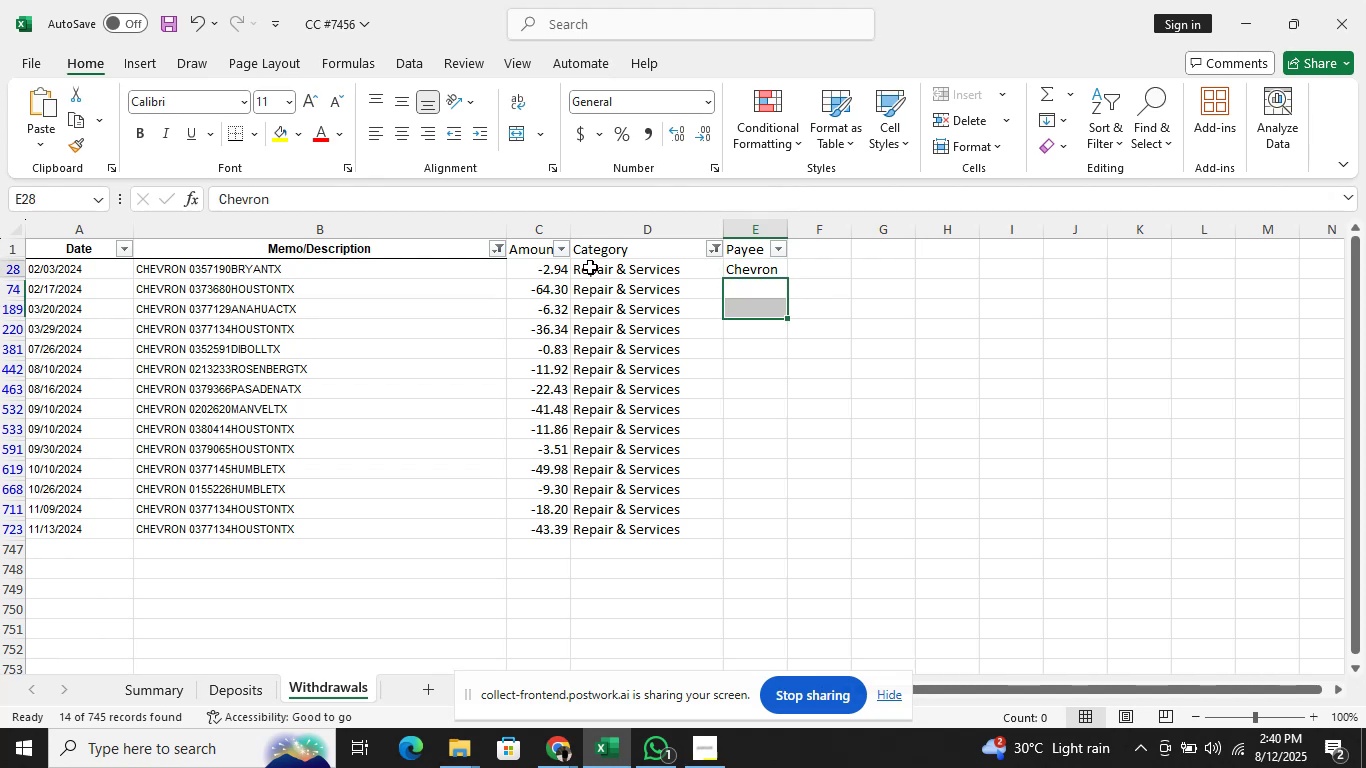 
hold_key(key=ShiftLeft, duration=1.34)
 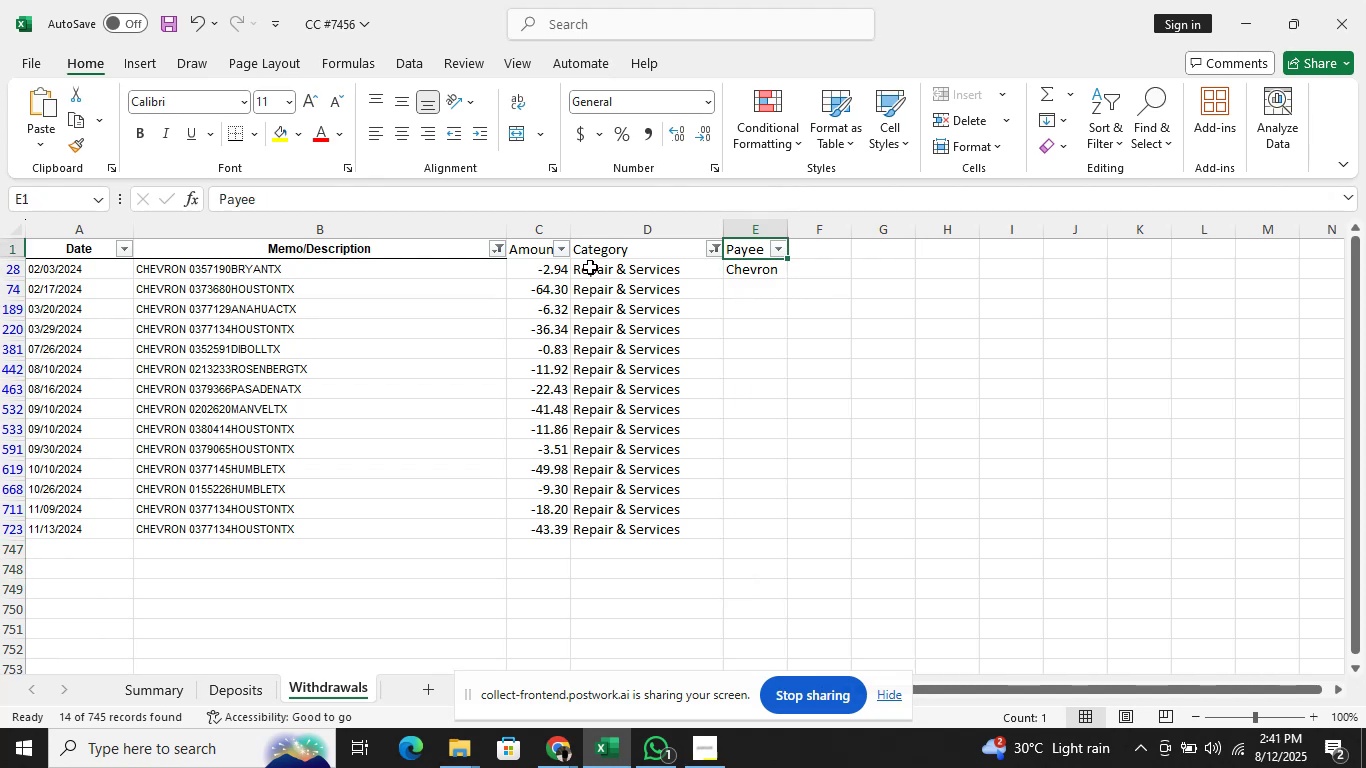 
hold_key(key=ArrowDown, duration=1.11)
 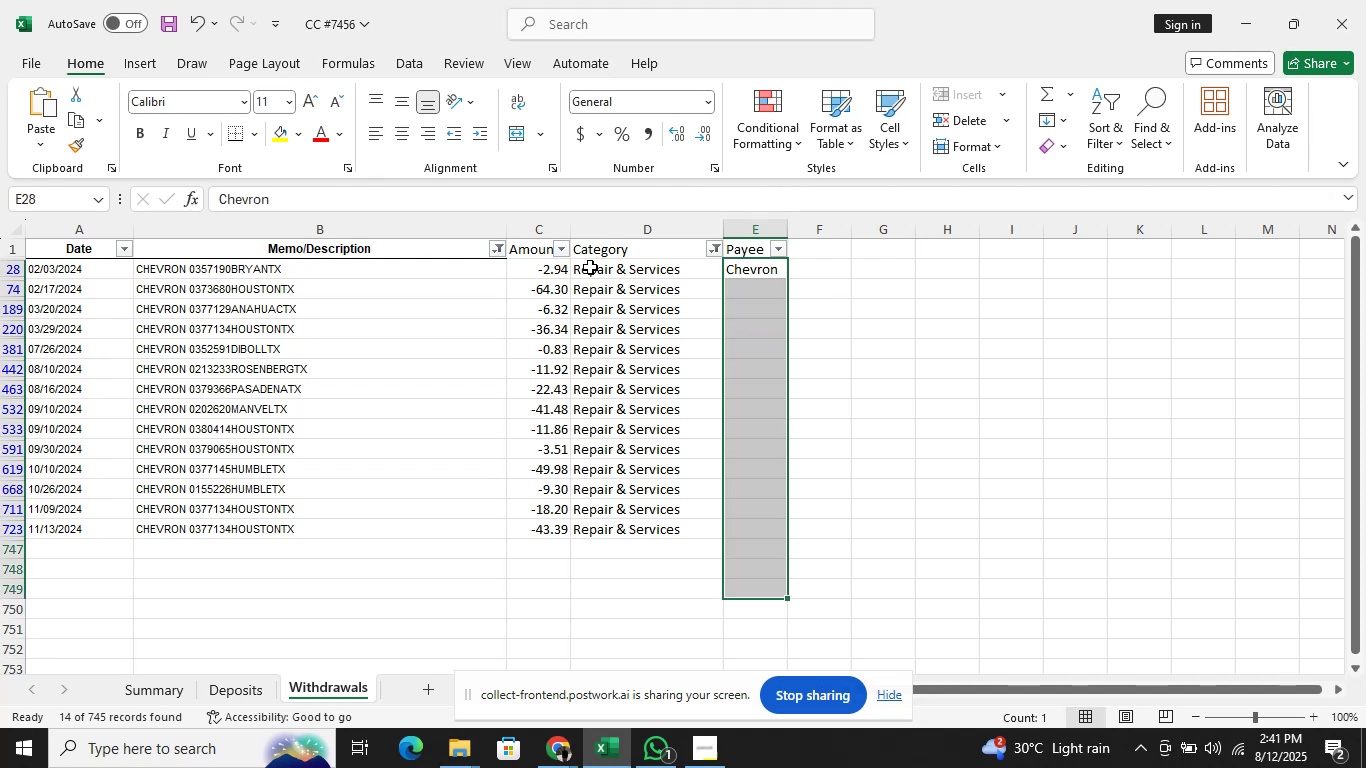 
key(ArrowUp)
 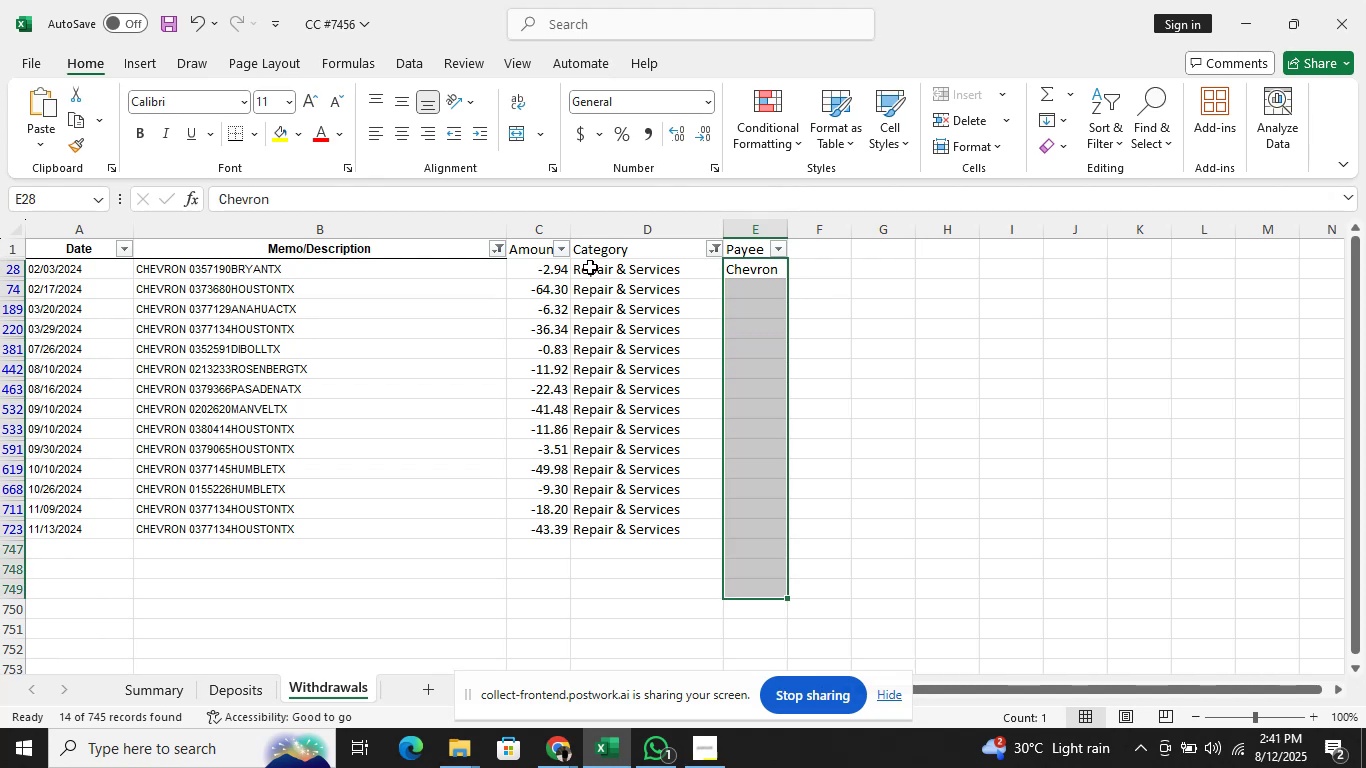 
key(Shift+ArrowUp)
 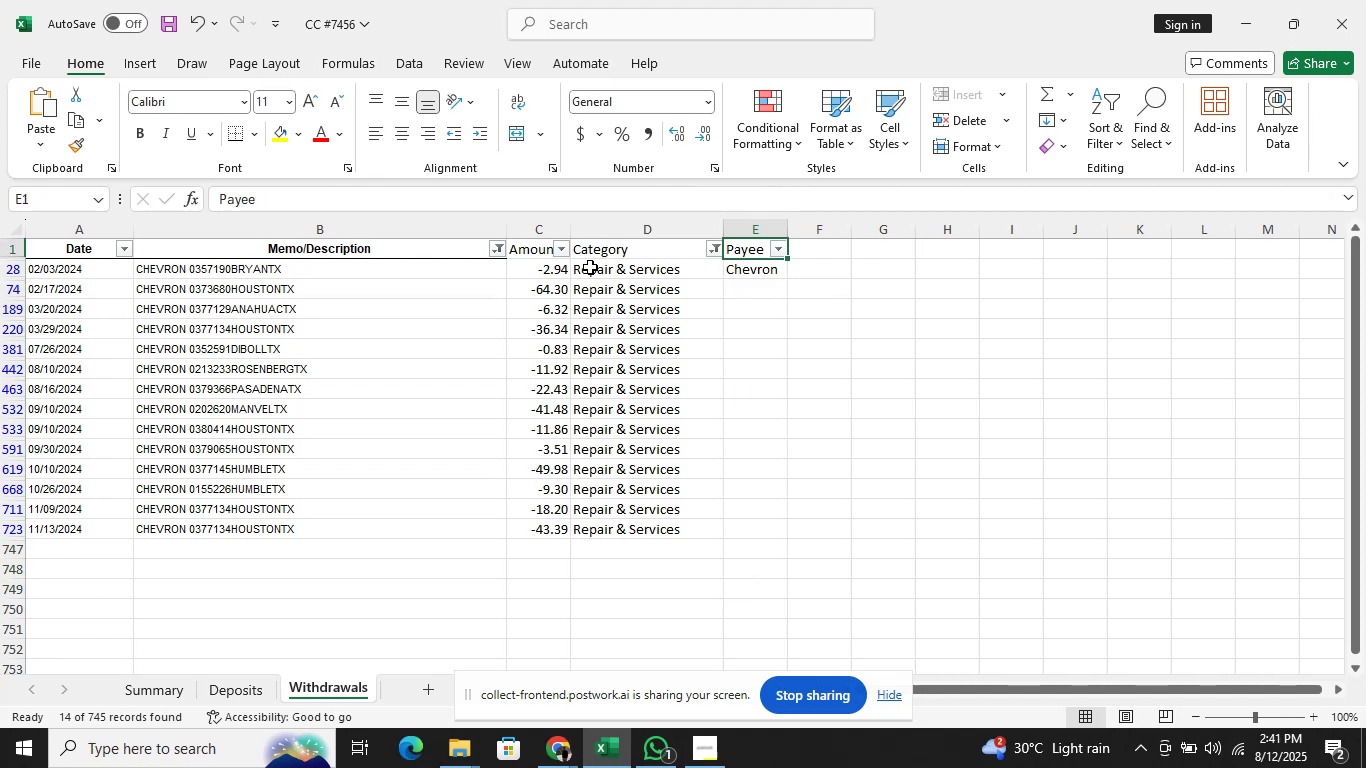 
key(ArrowDown)
 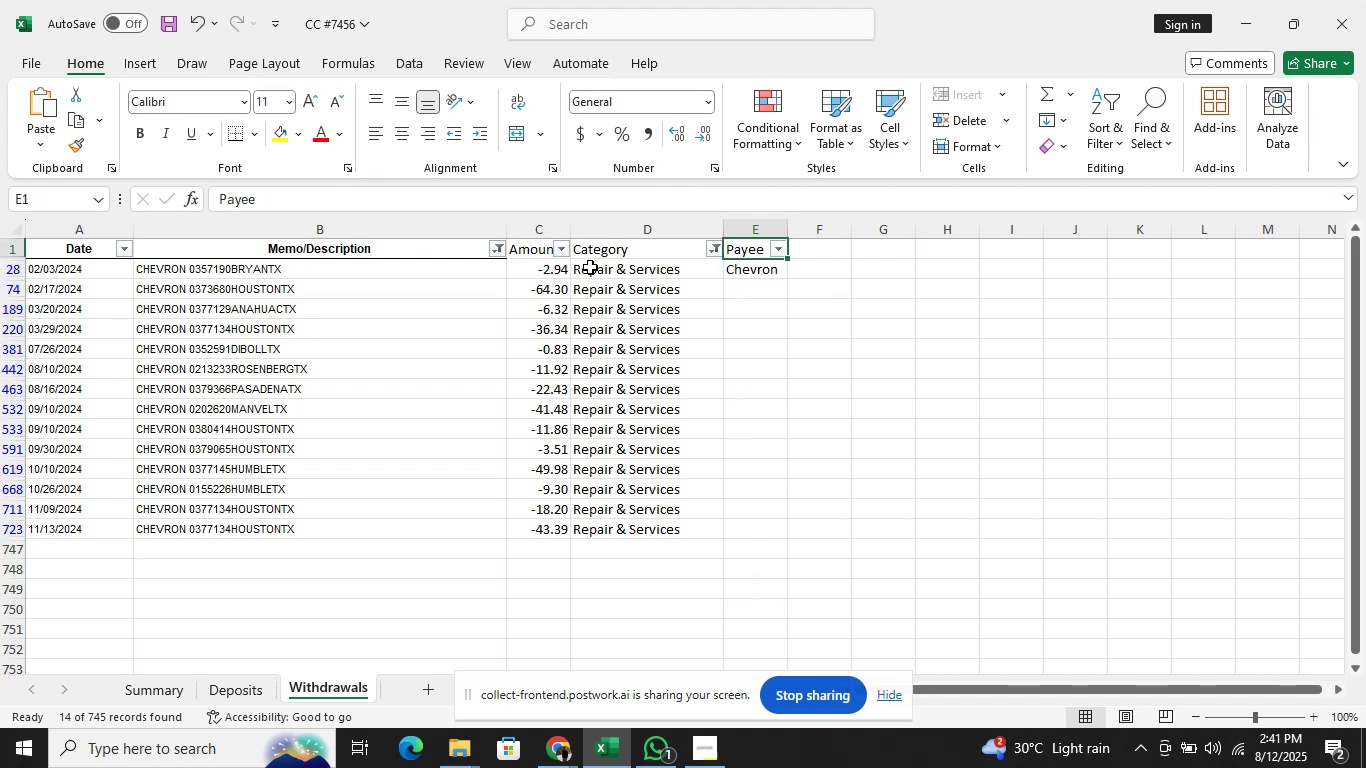 
hold_key(key=ArrowDown, duration=0.99)
 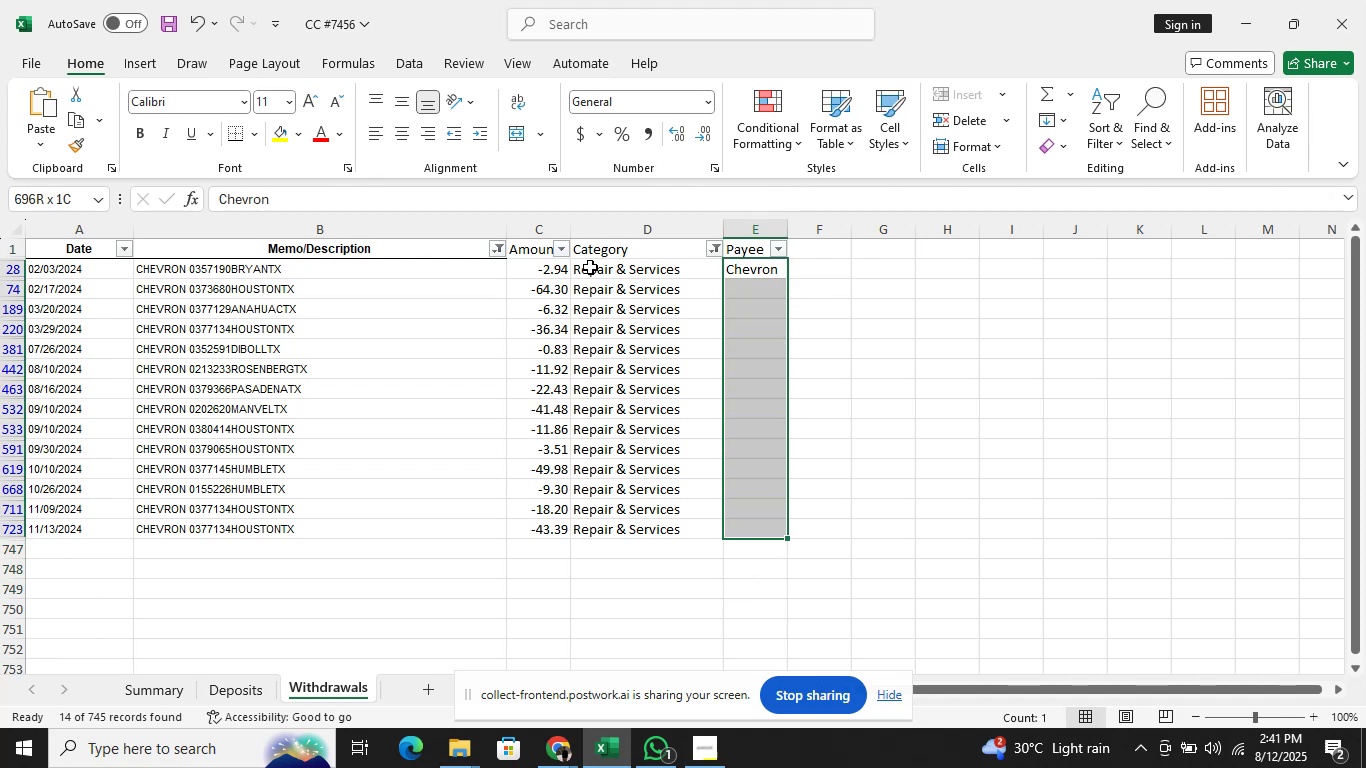 
key(Shift+ArrowDown)
 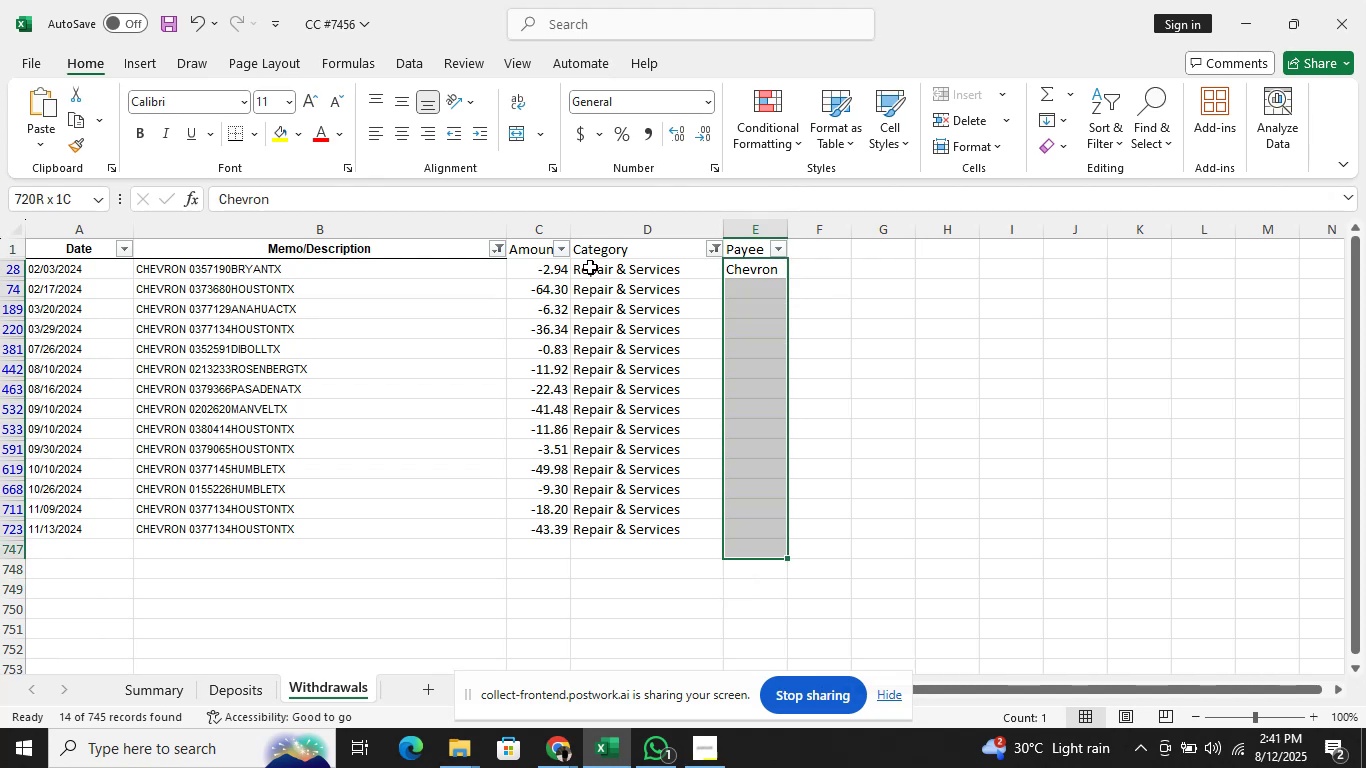 
key(Shift+ArrowUp)
 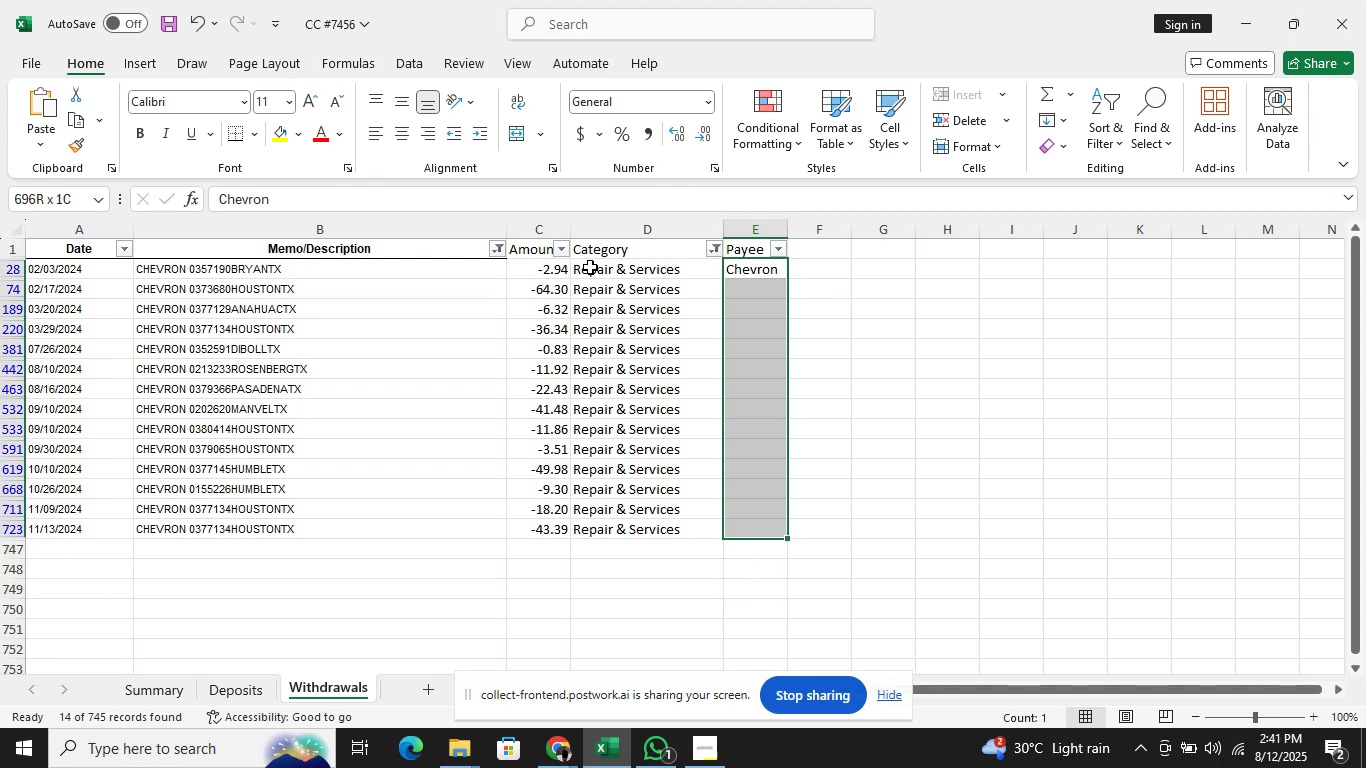 
key(Control+D)
 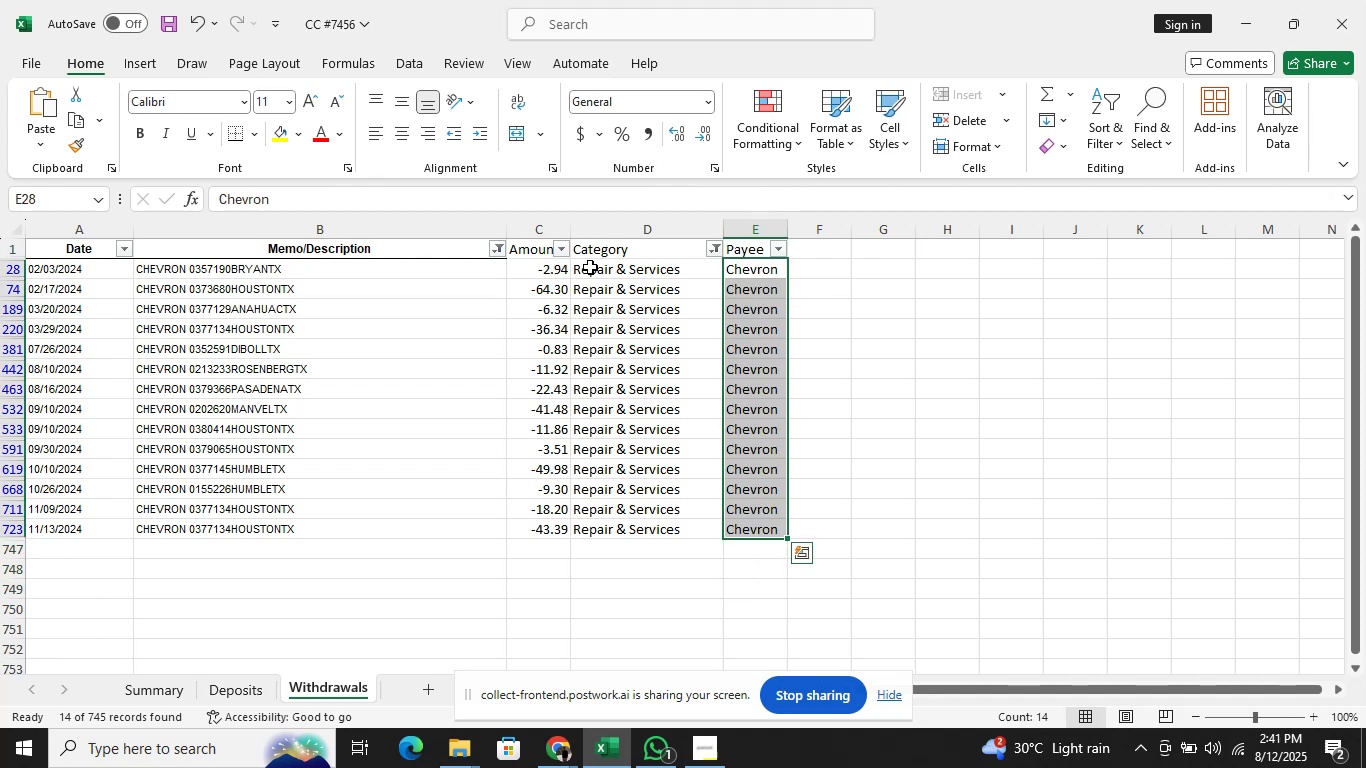 
key(ArrowRight)
 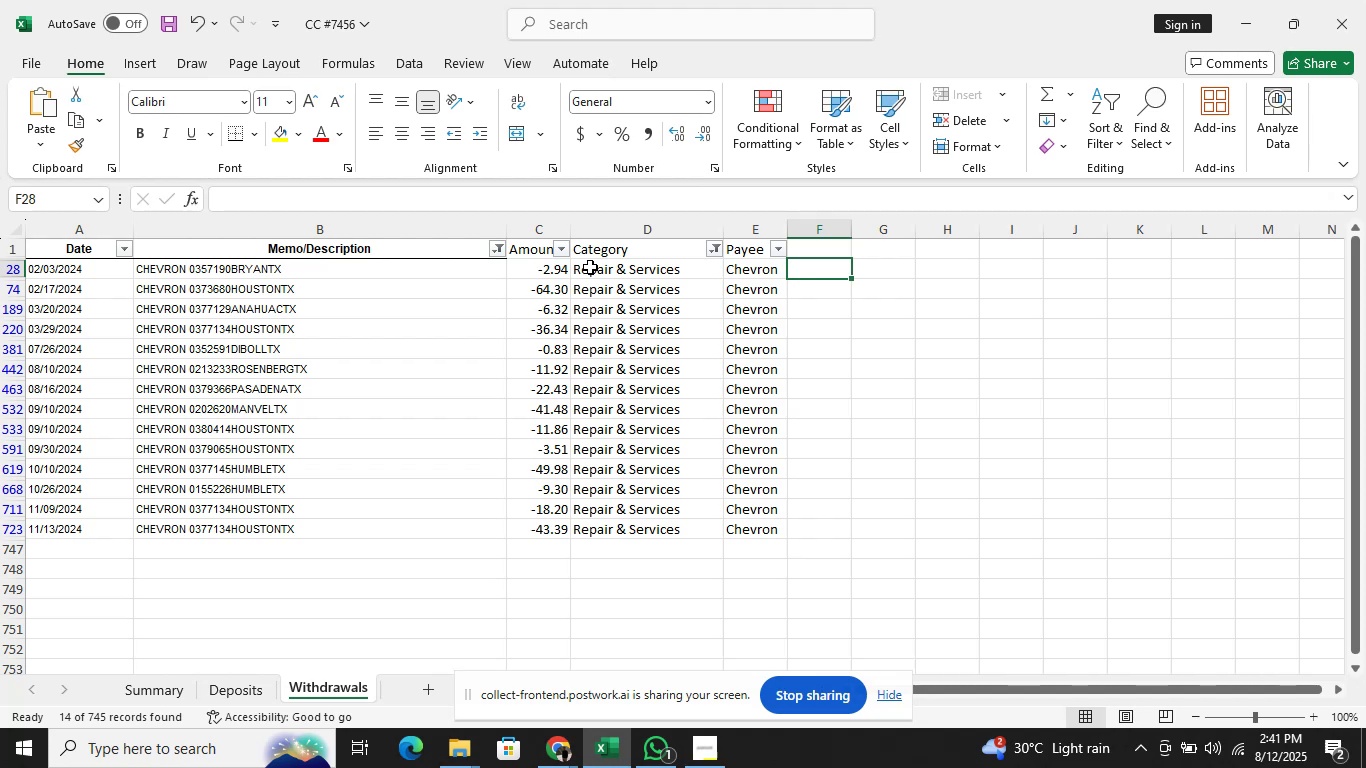 
wait(10.09)
 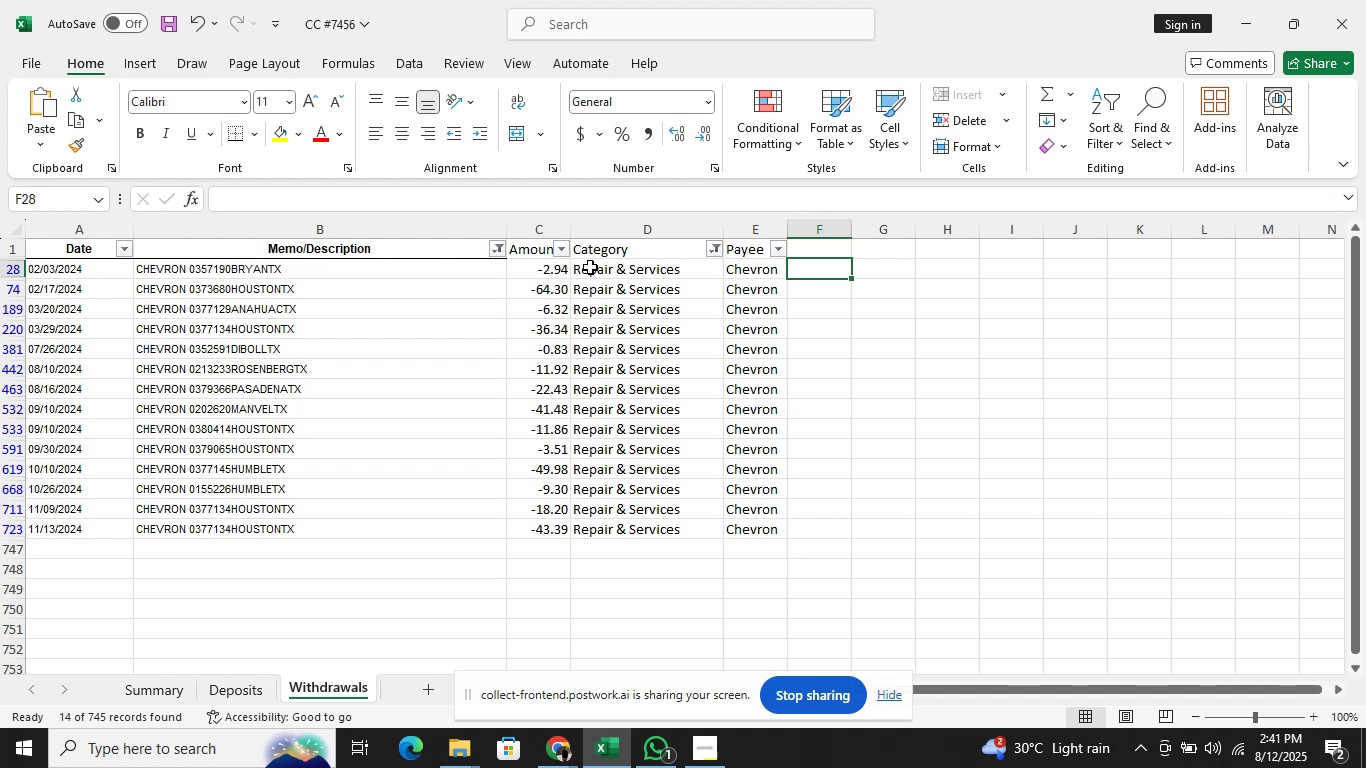 
key(Control+S)
 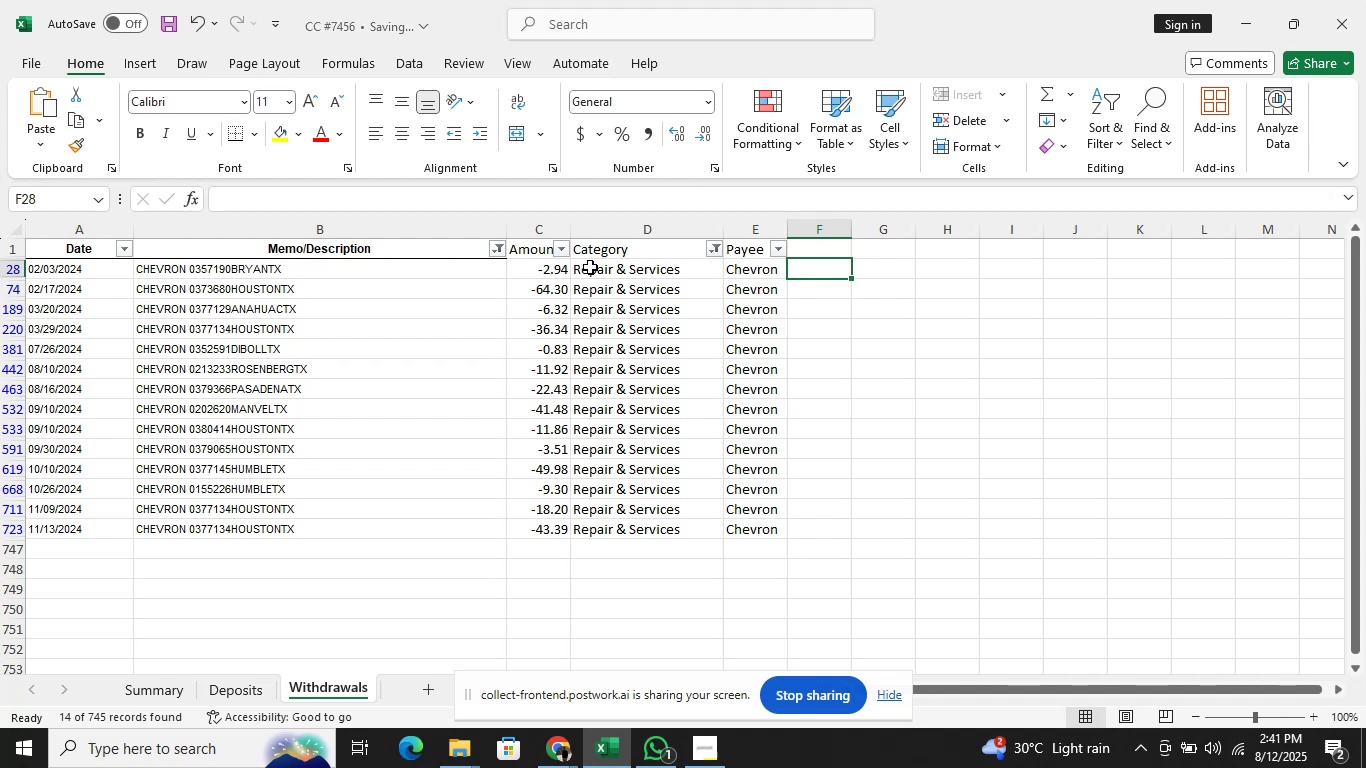 
key(ArrowLeft)
 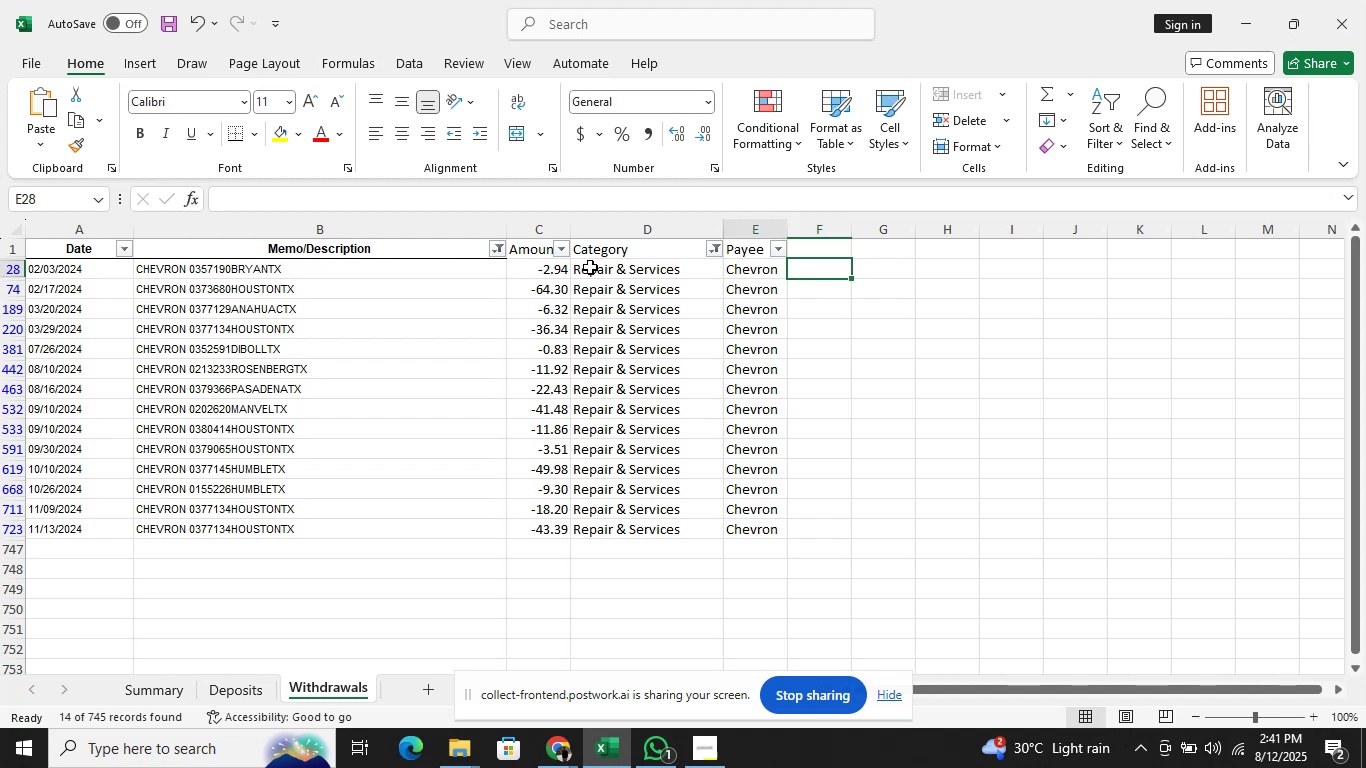 
key(ArrowLeft)
 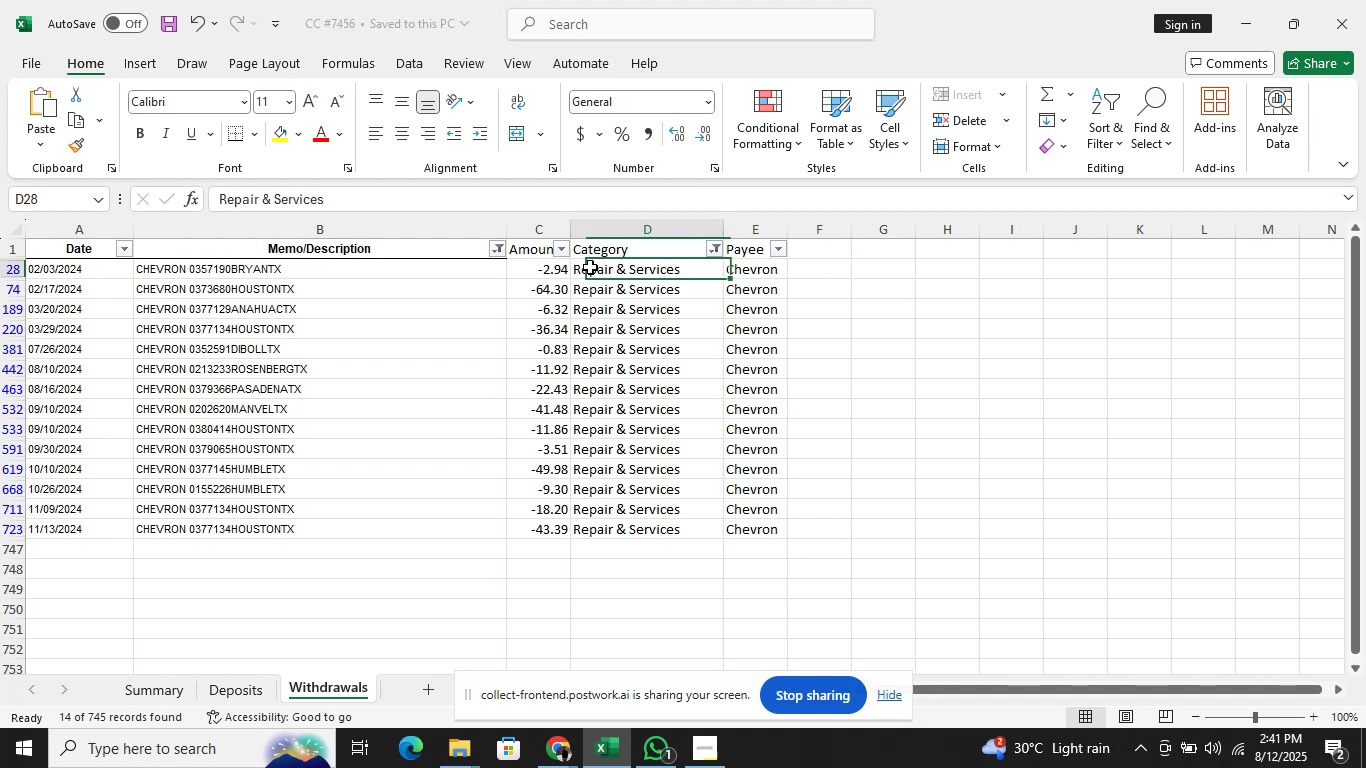 
key(ArrowLeft)
 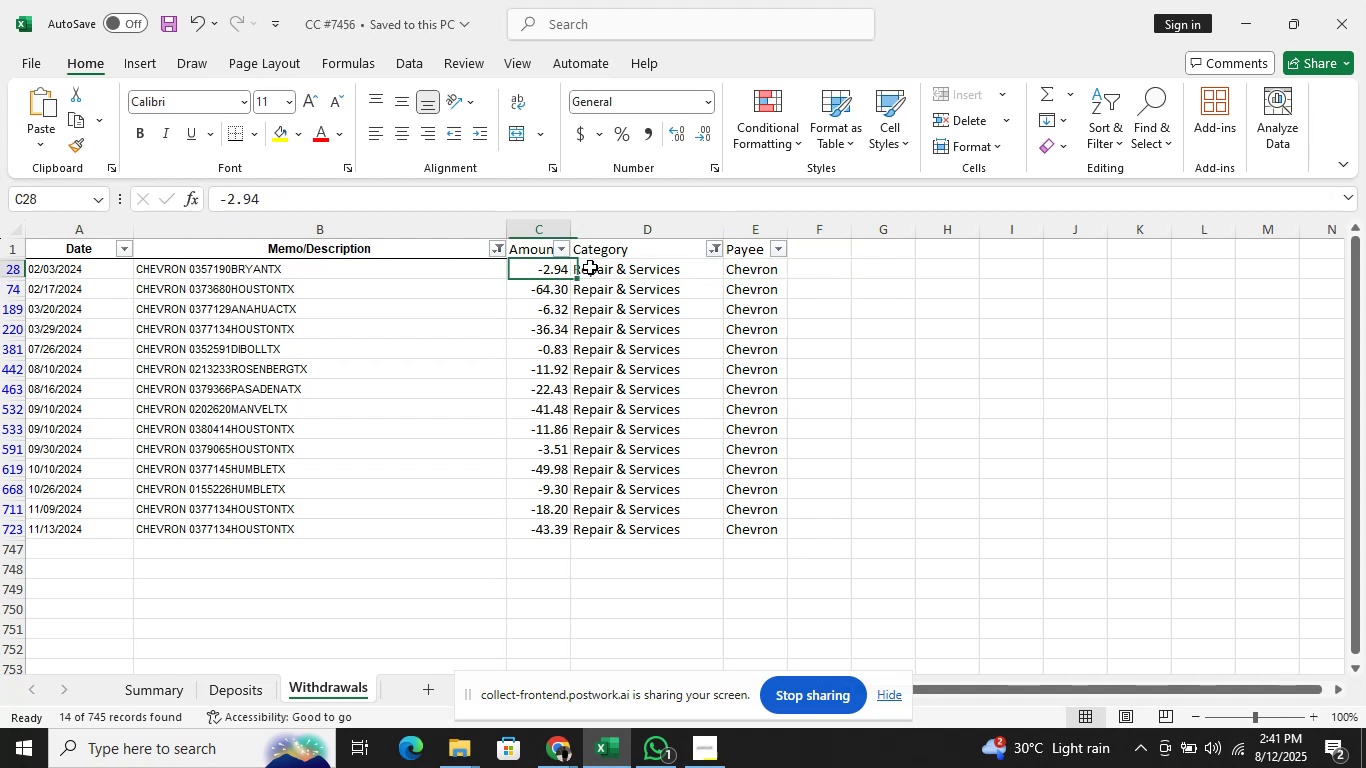 
key(ArrowUp)
 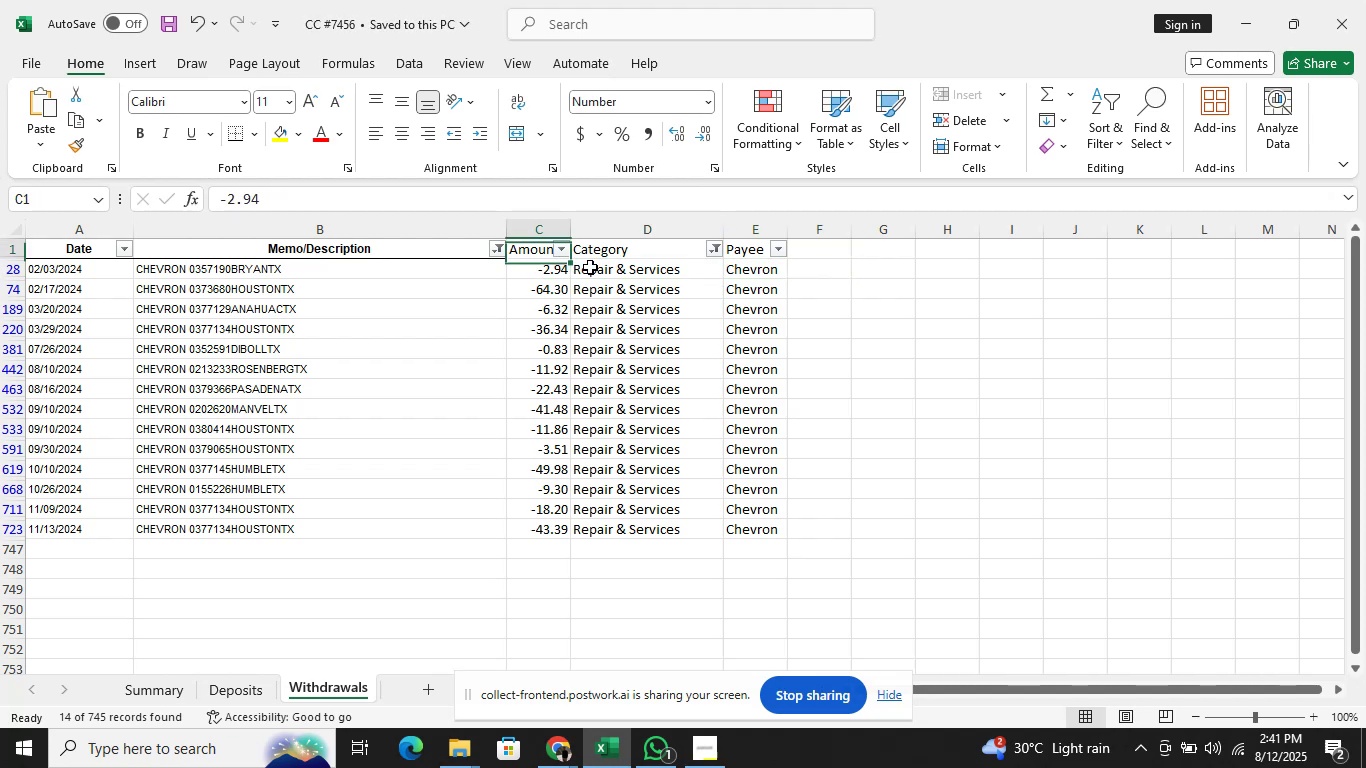 
key(ArrowLeft)
 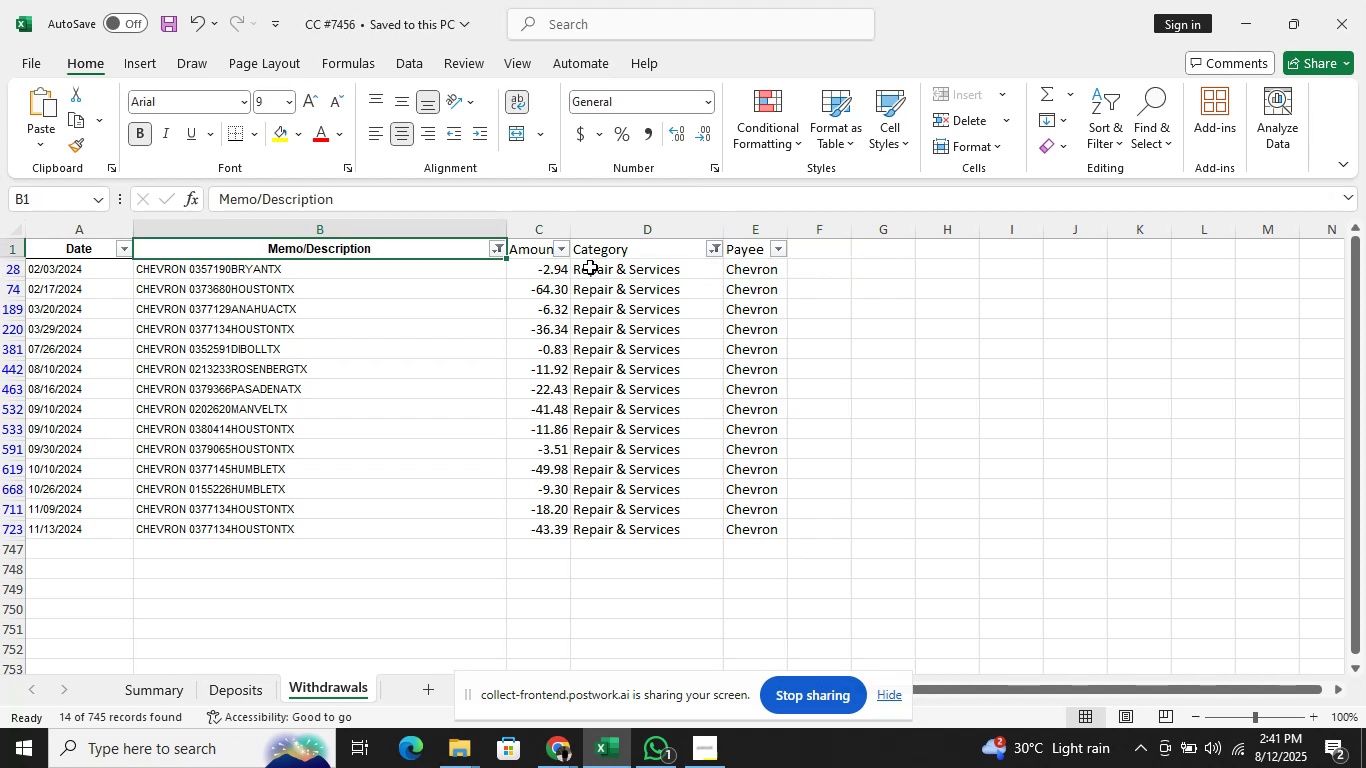 
key(Alt+AltLeft)
 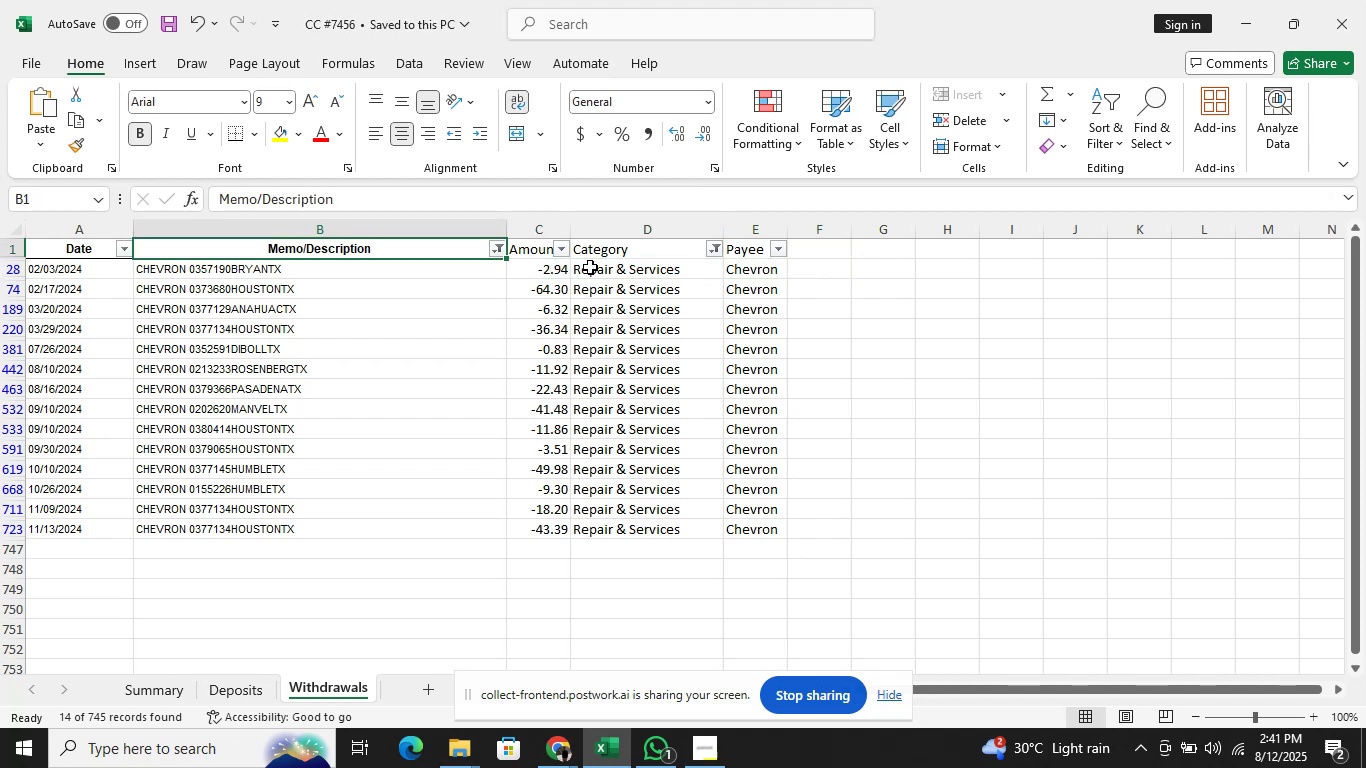 
key(Alt+ArrowDown)
 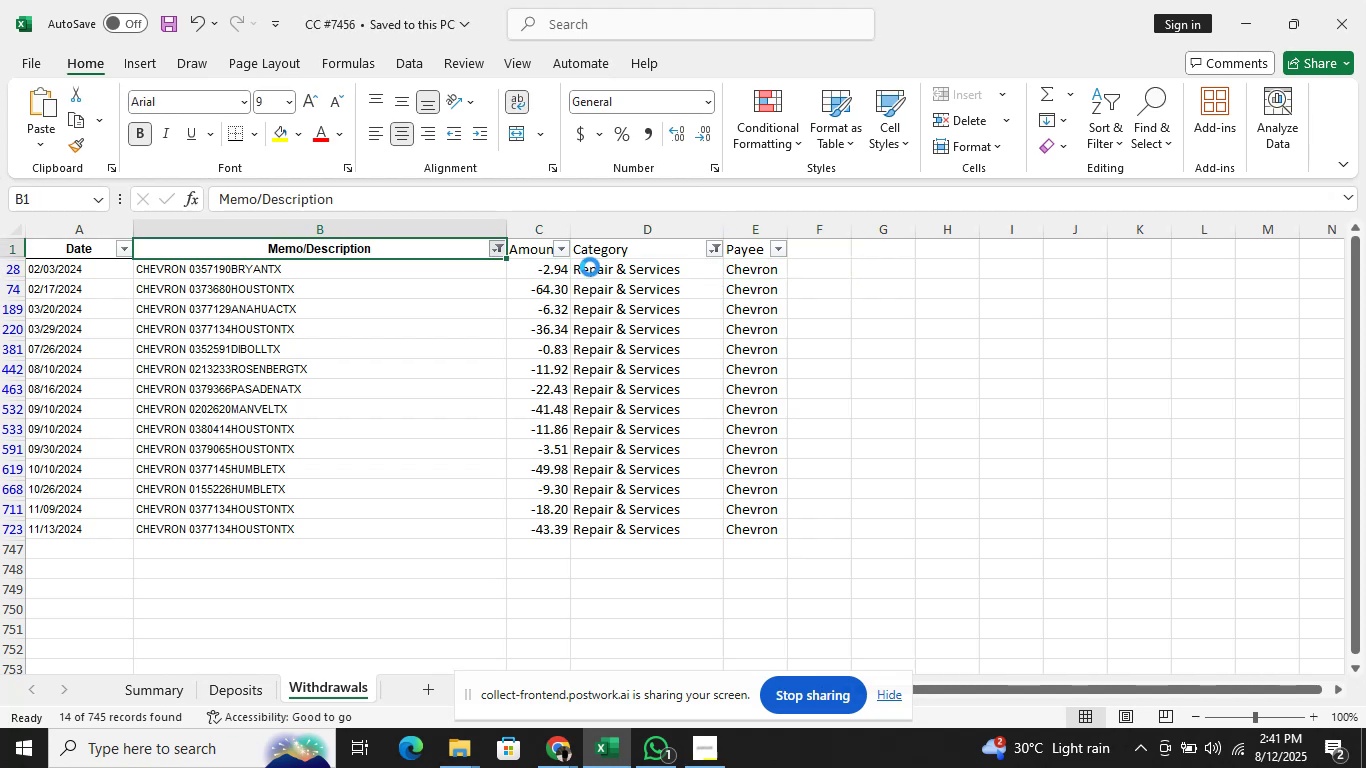 
key(ArrowDown)
 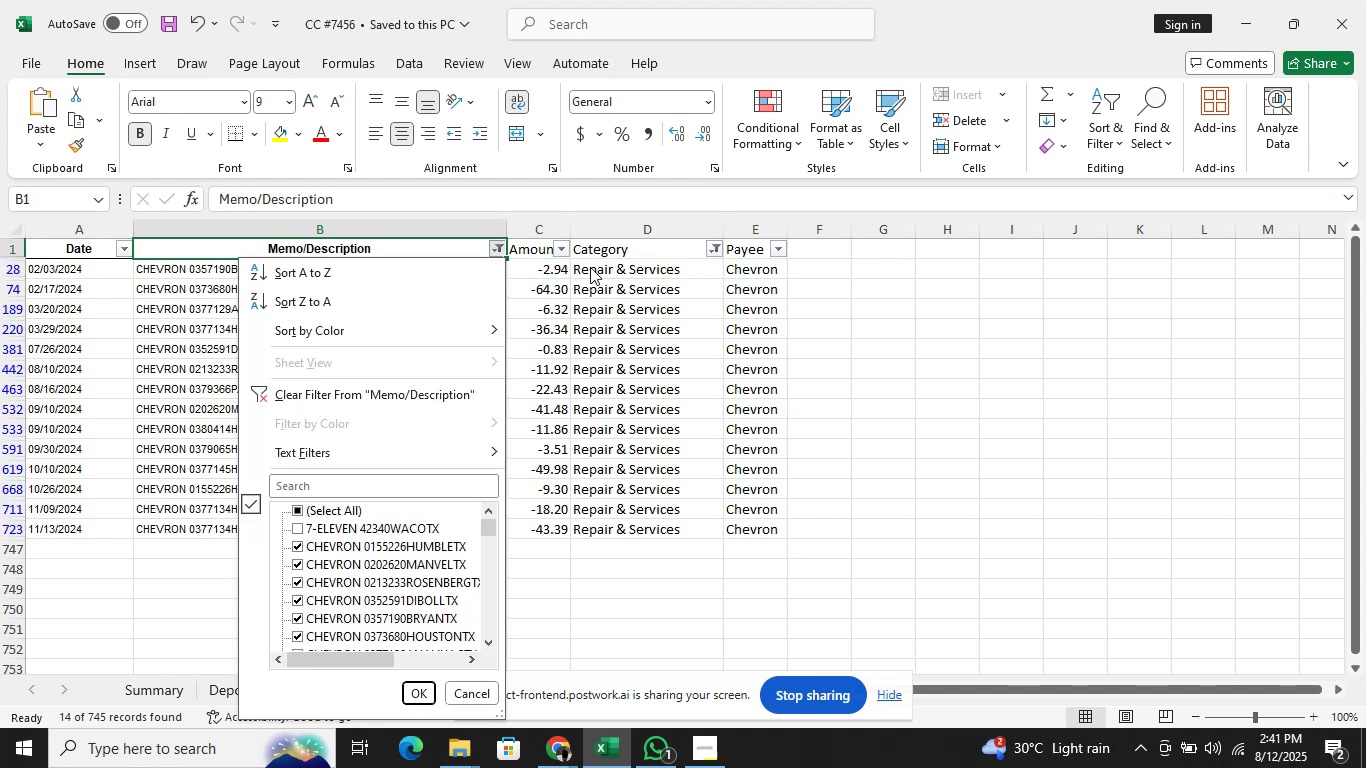 
key(ArrowDown)
 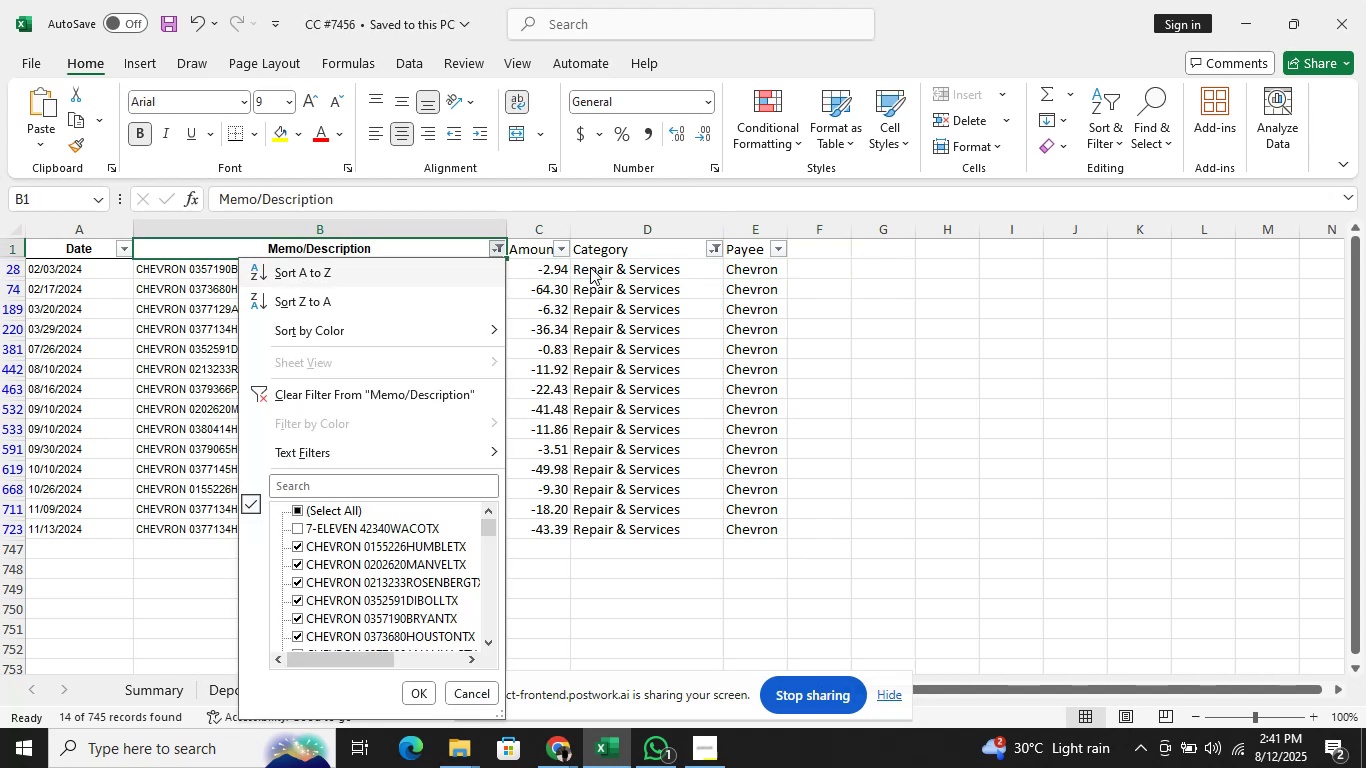 
key(ArrowDown)
 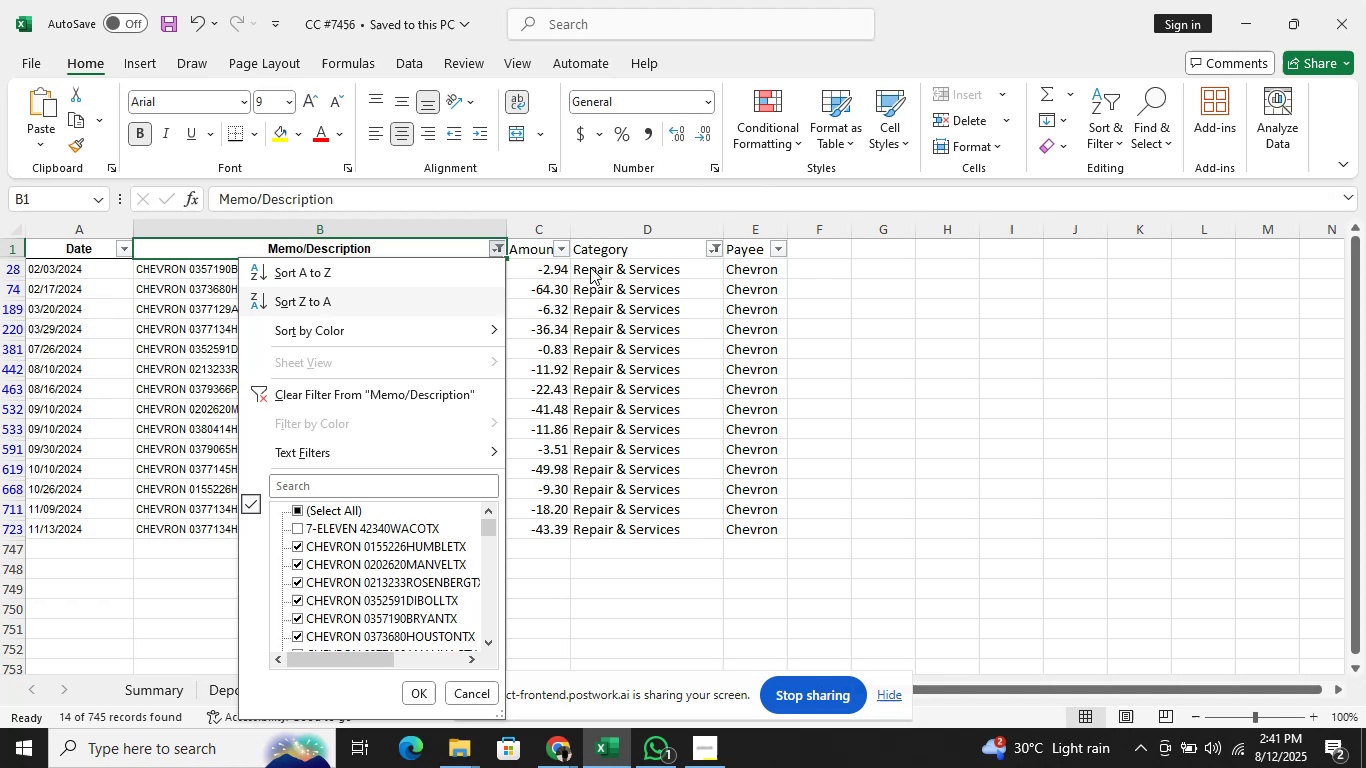 
key(ArrowDown)
 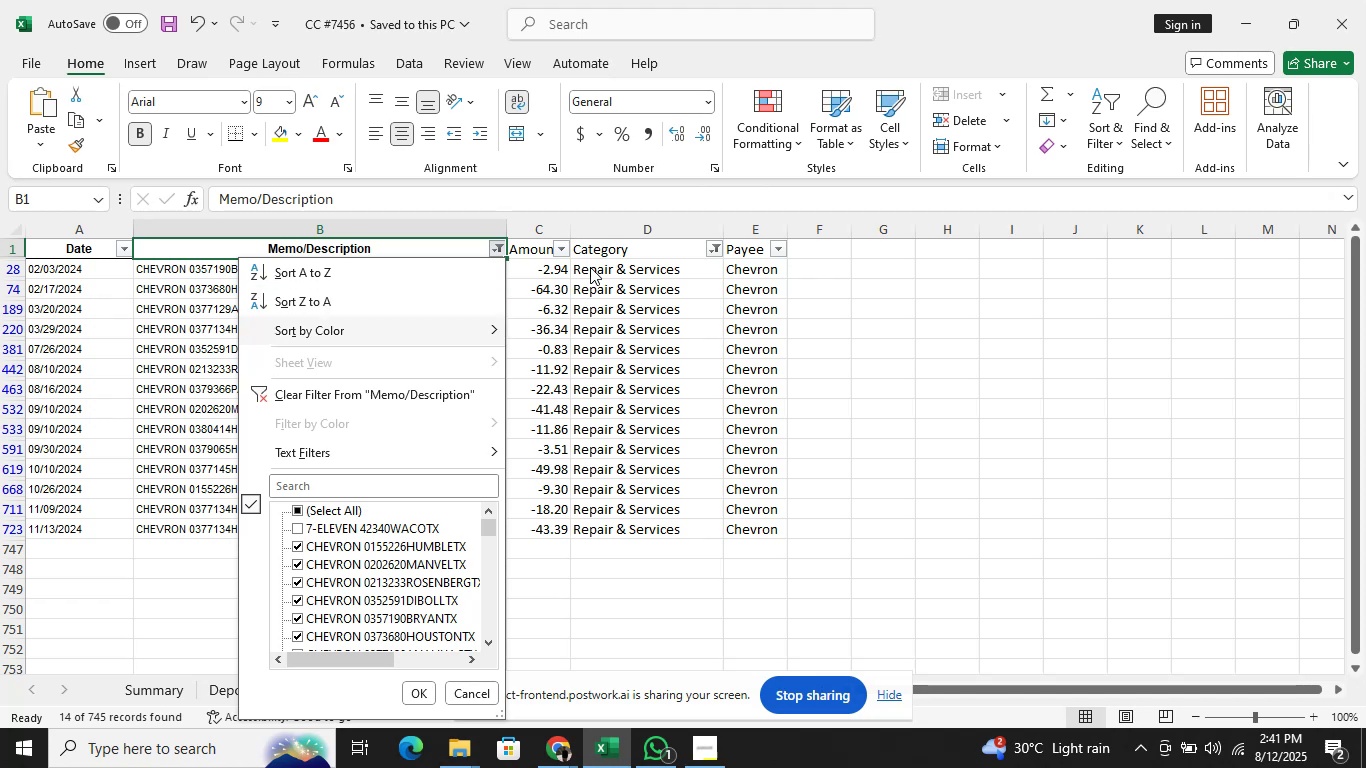 
key(ArrowDown)
 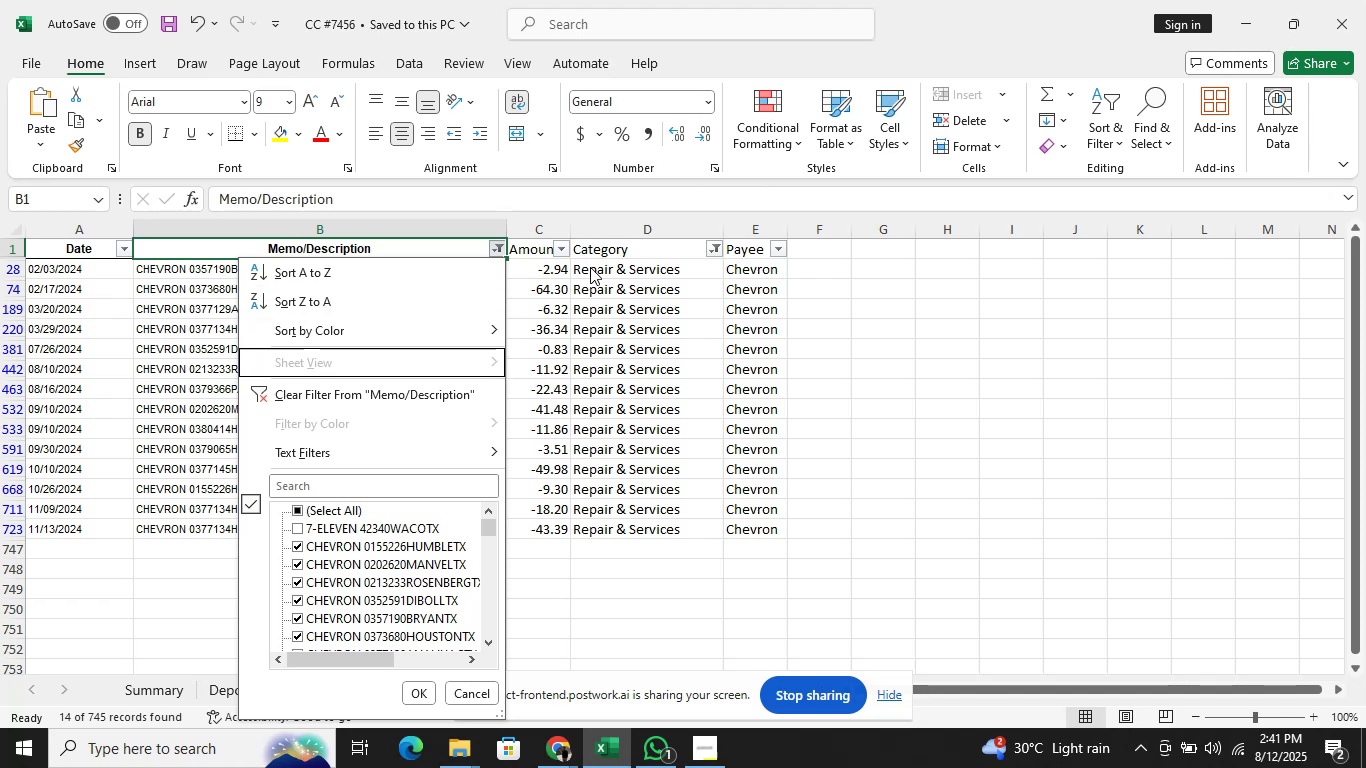 
key(ArrowDown)
 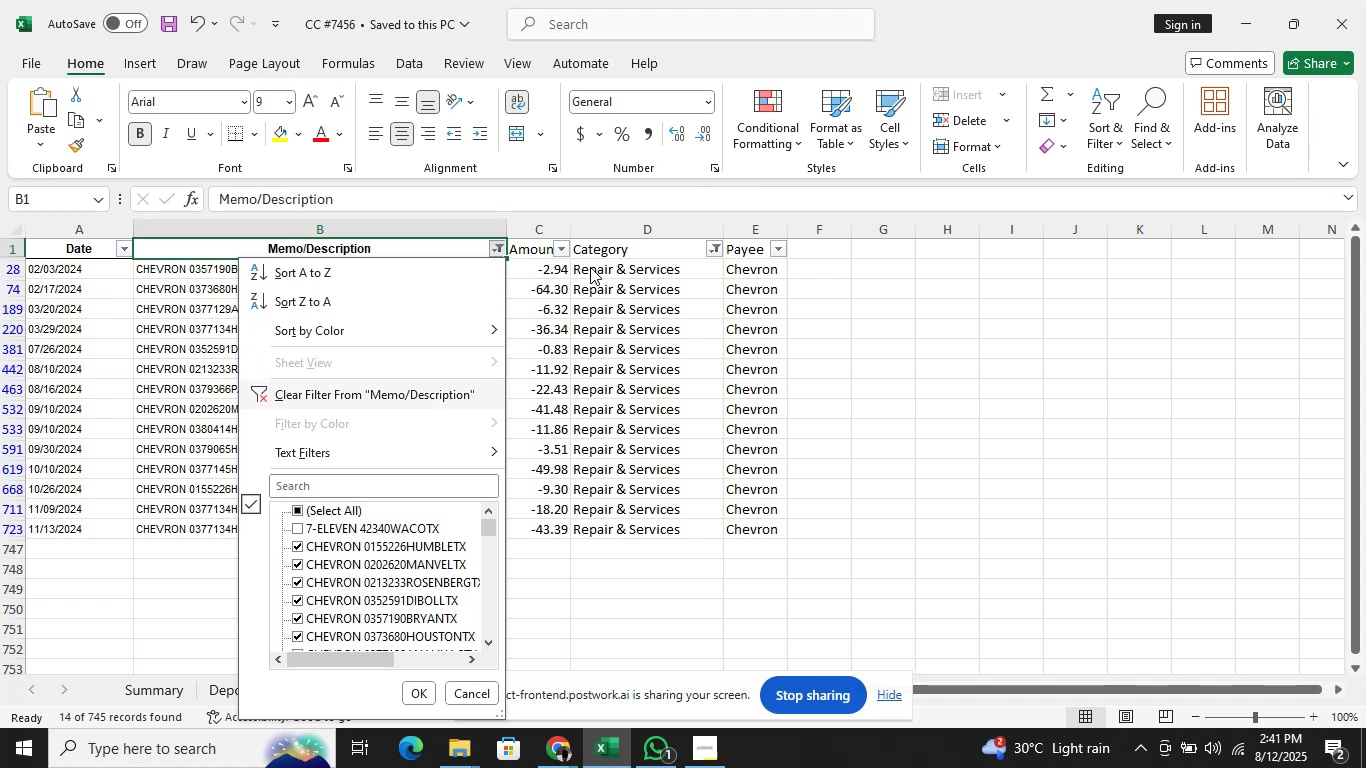 
key(ArrowDown)
 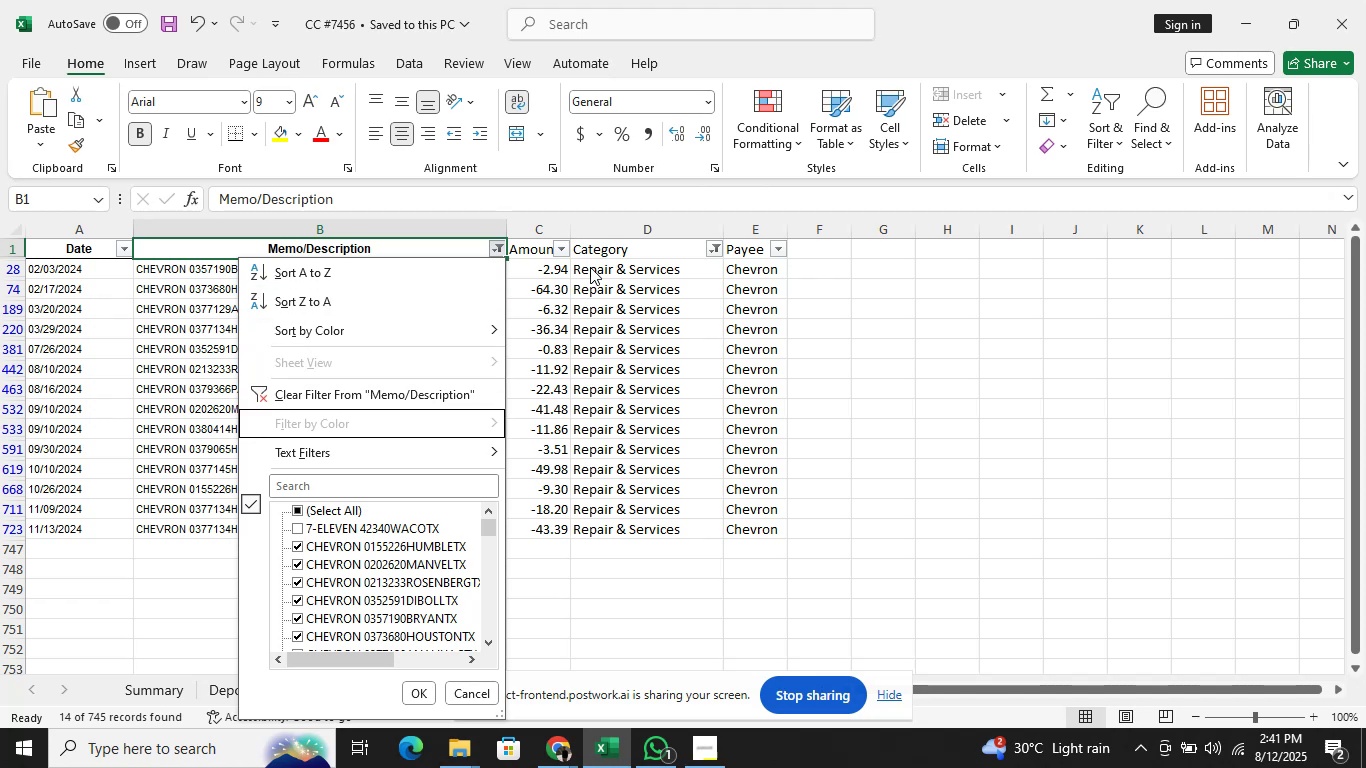 
key(ArrowDown)
 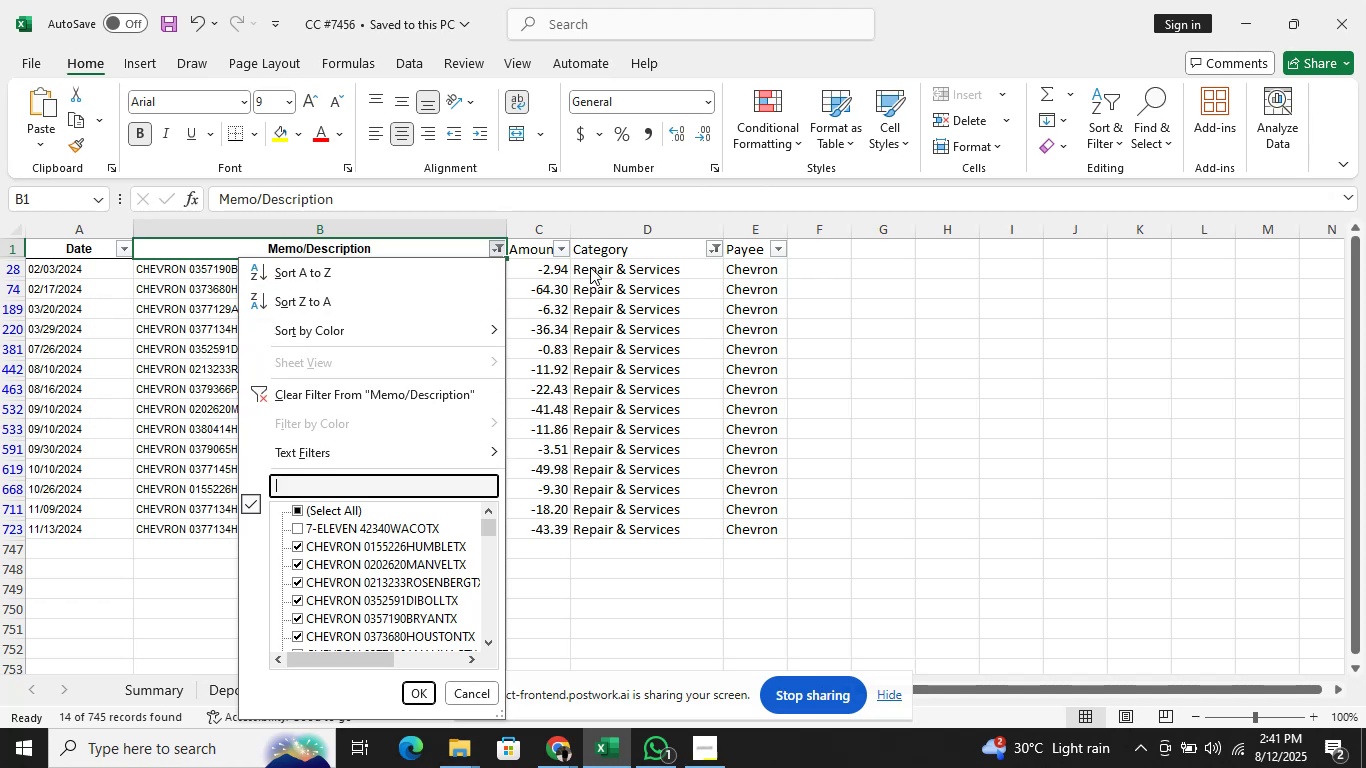 
key(ArrowDown)
 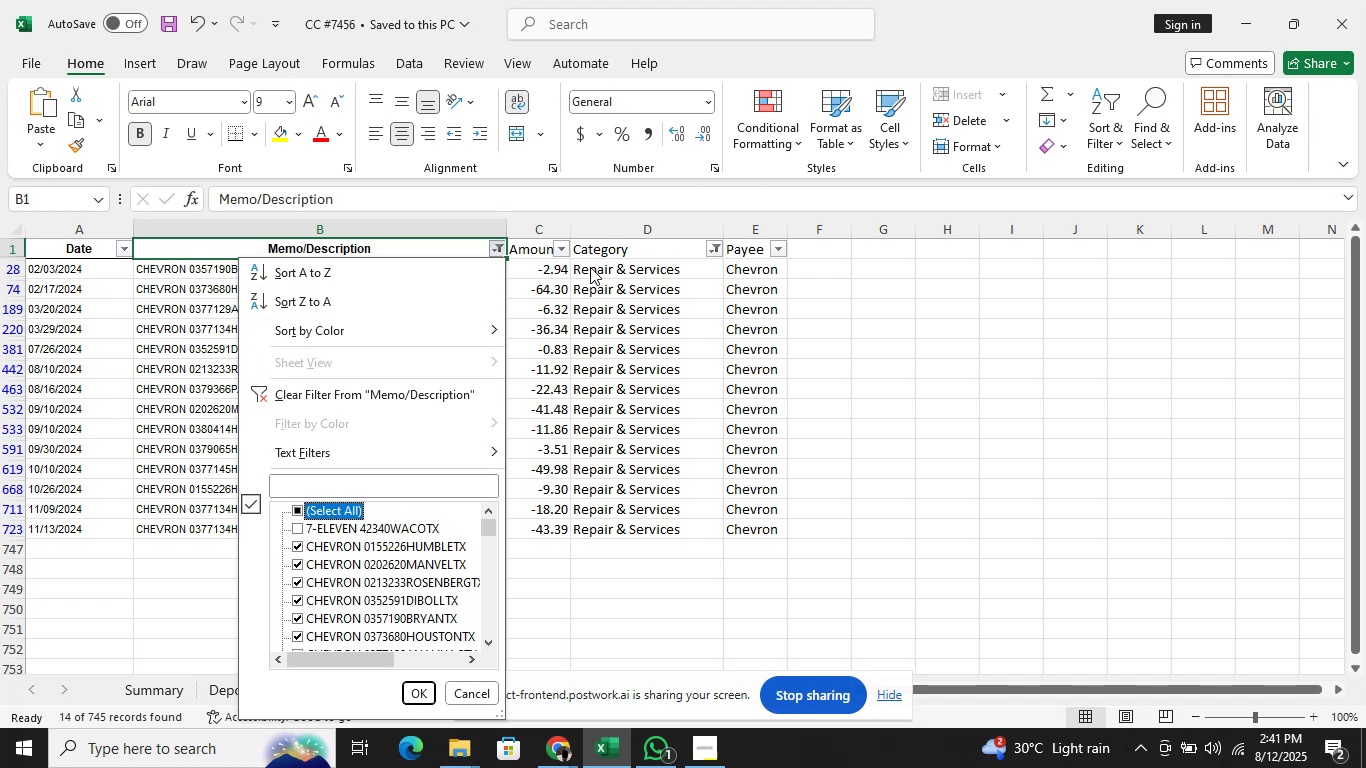 
key(ArrowDown)
 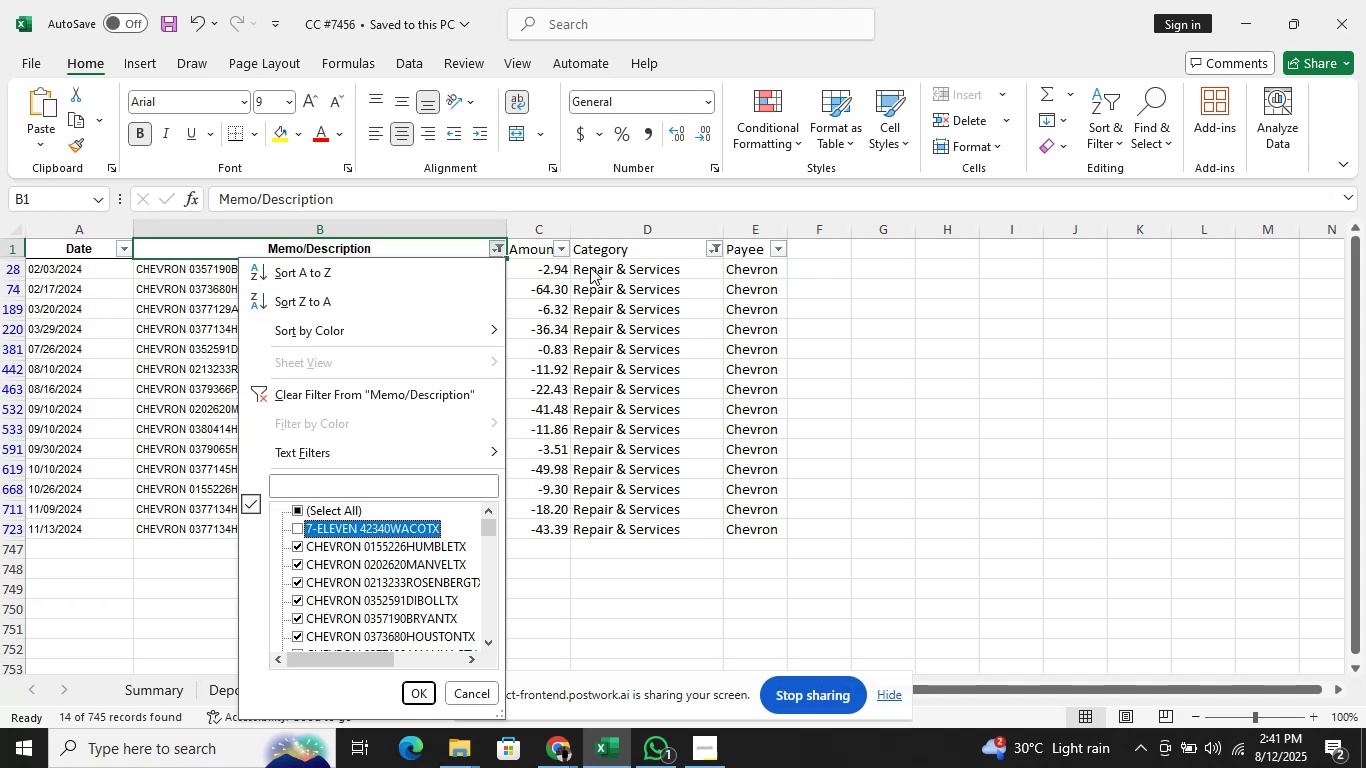 
key(ArrowDown)
 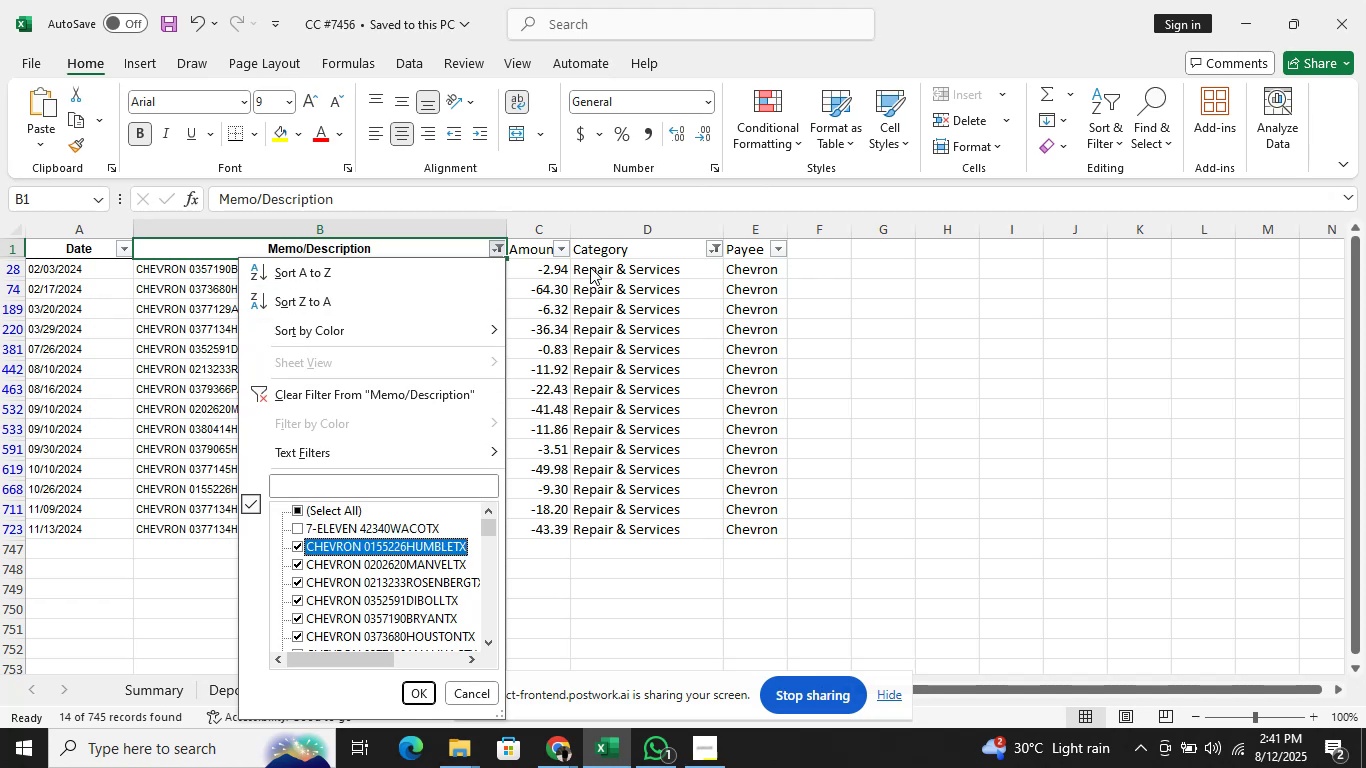 
key(Space)
 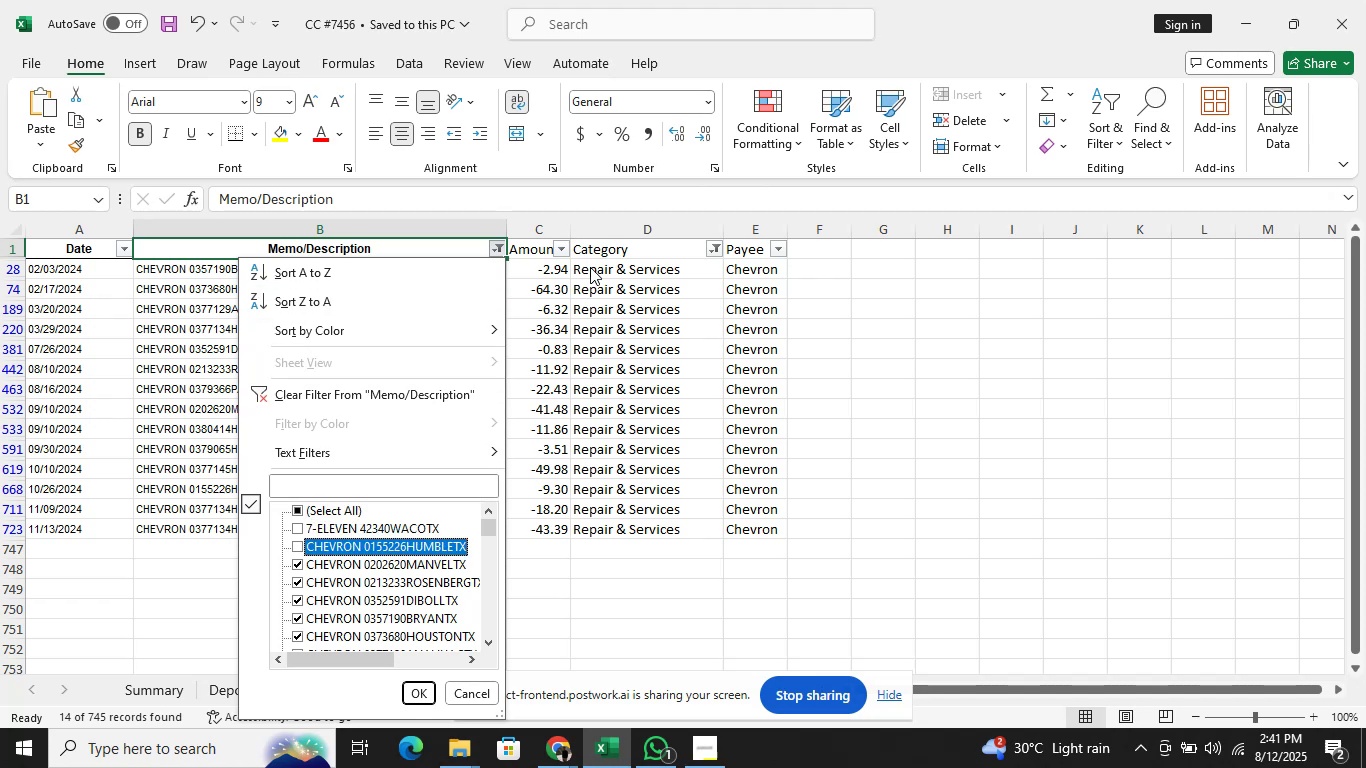 
key(ArrowDown)
 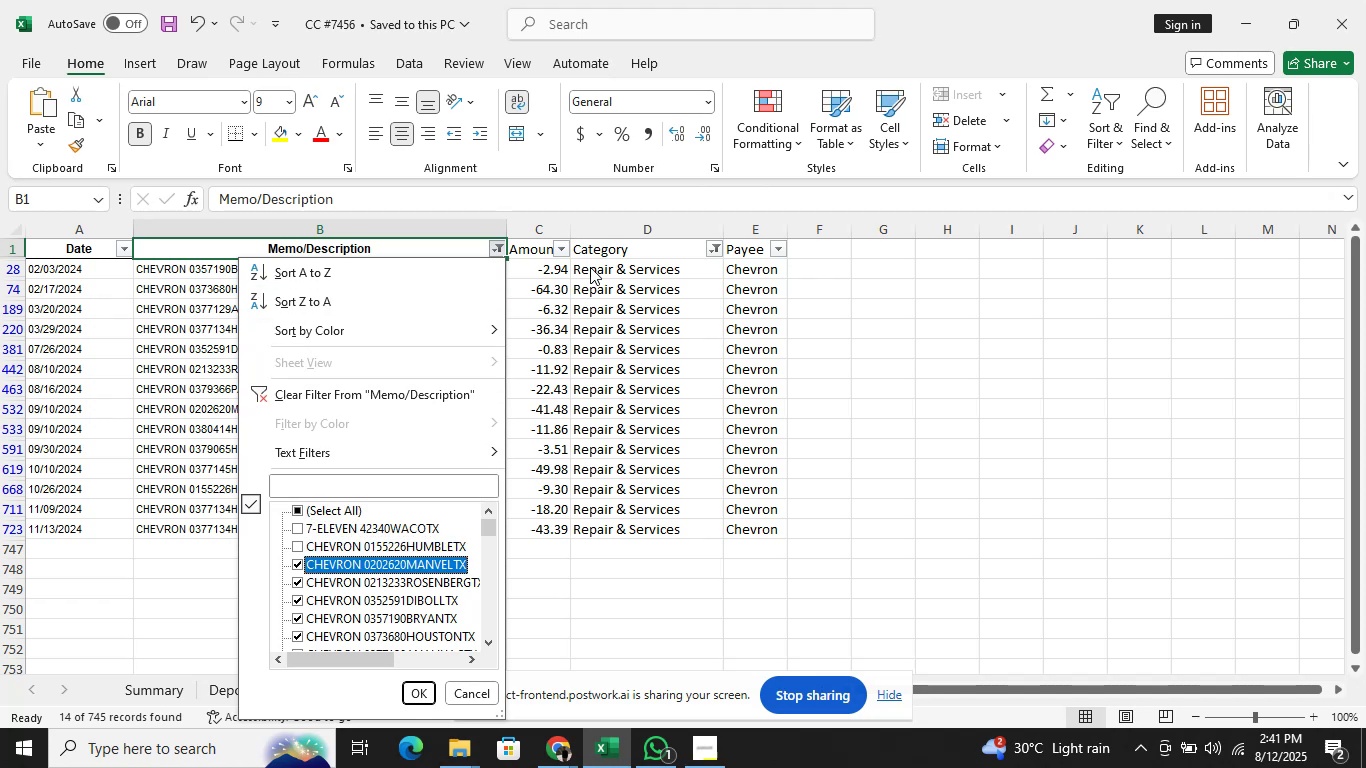 
key(Space)
 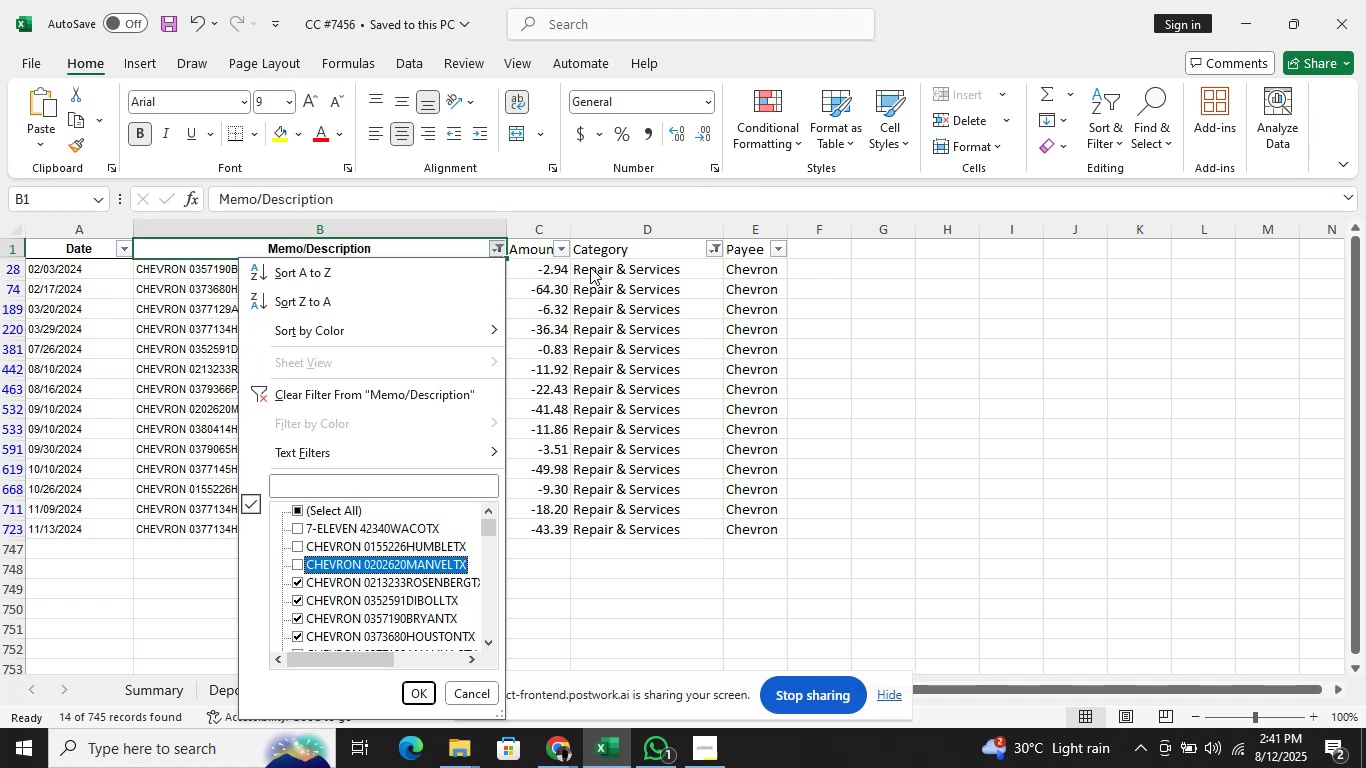 
key(ArrowDown)
 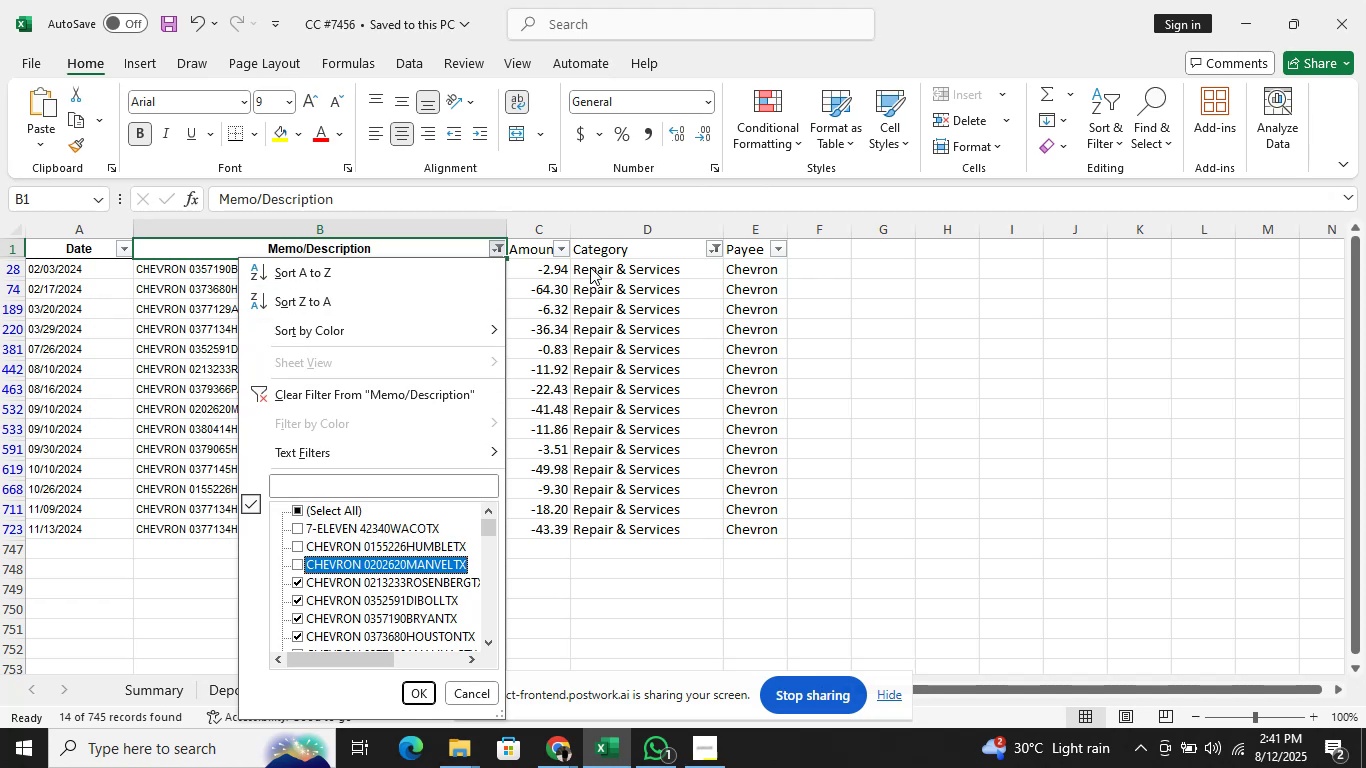 
key(Space)
 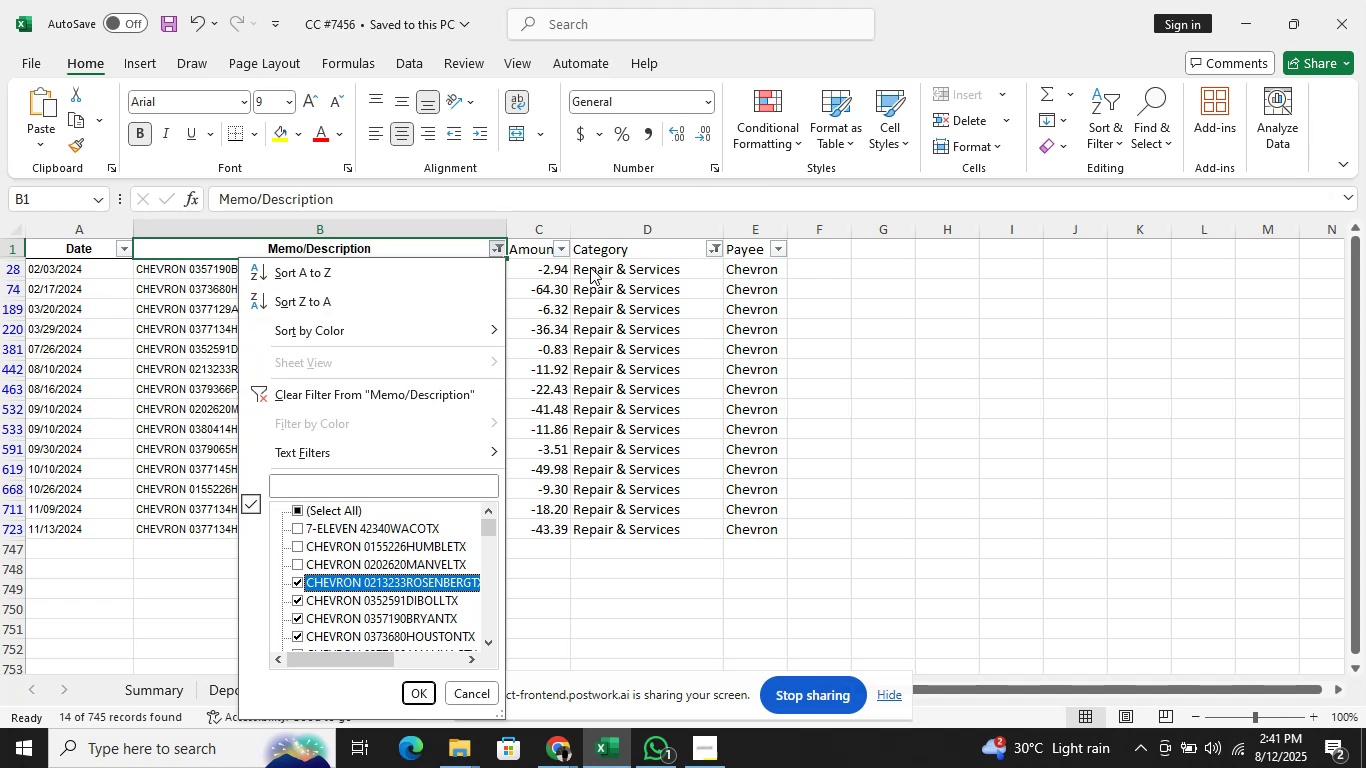 
key(ArrowDown)
 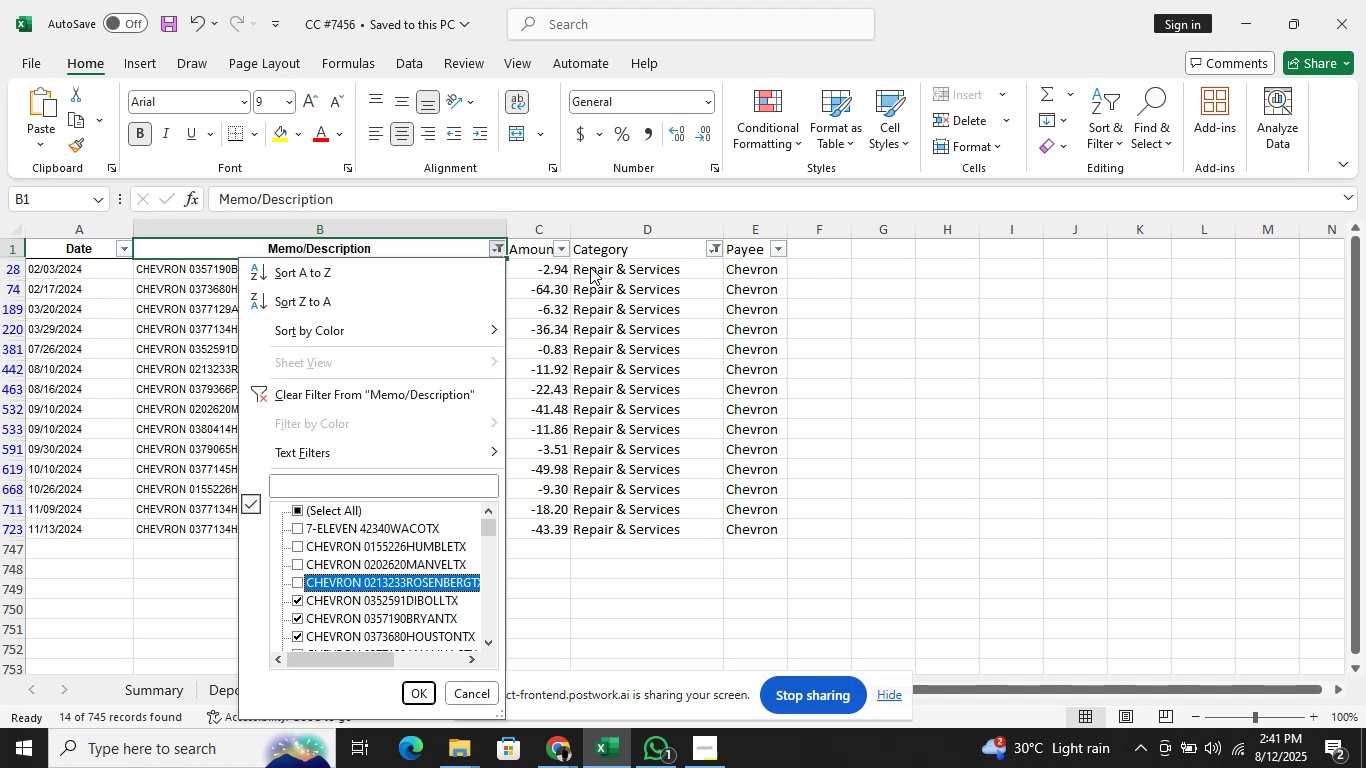 
key(Space)
 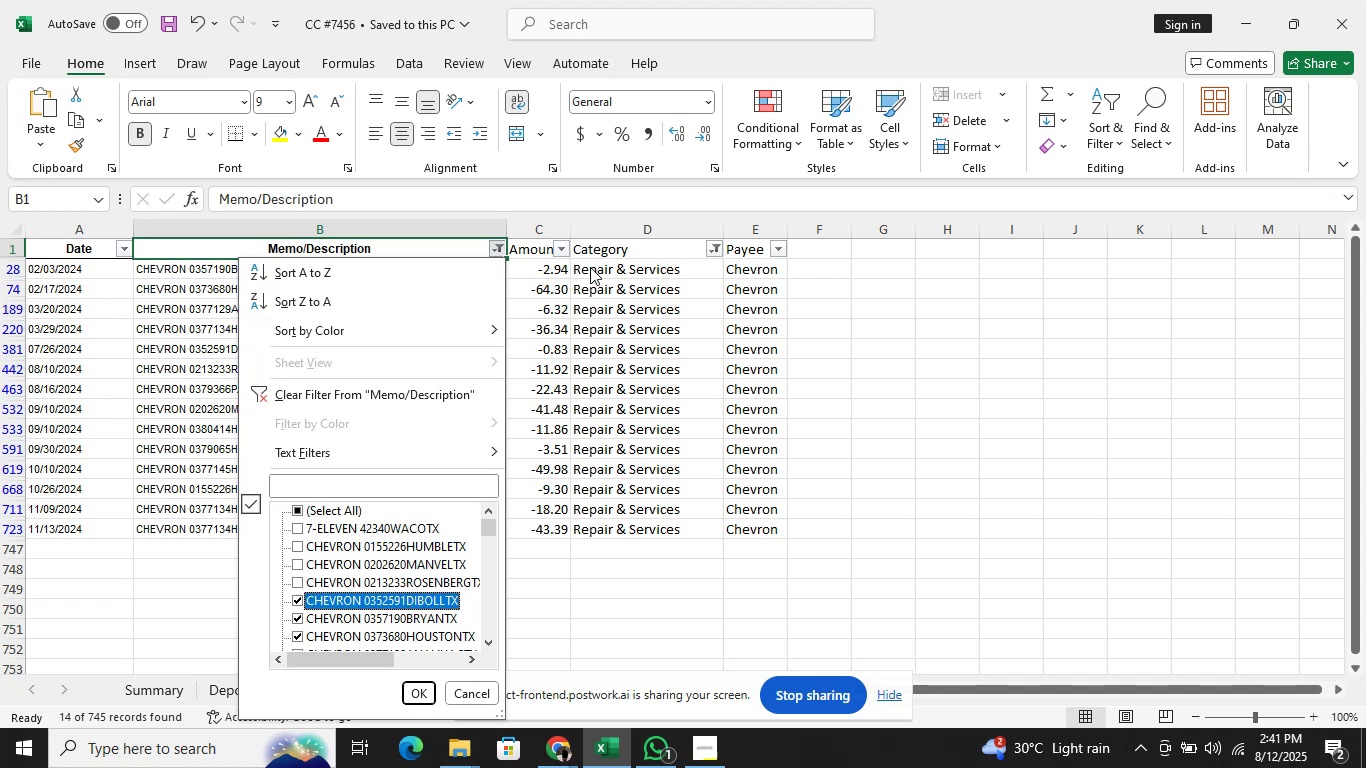 
key(ArrowDown)
 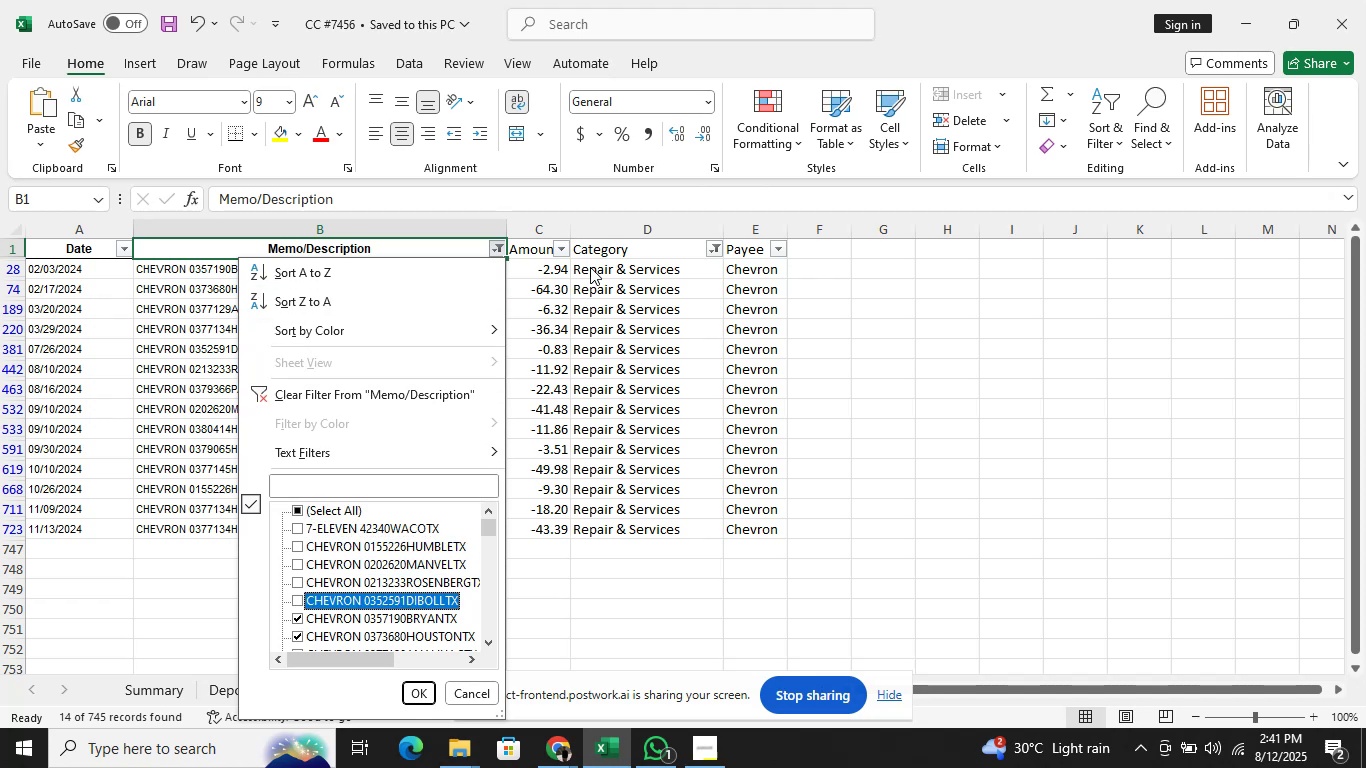 
key(Space)
 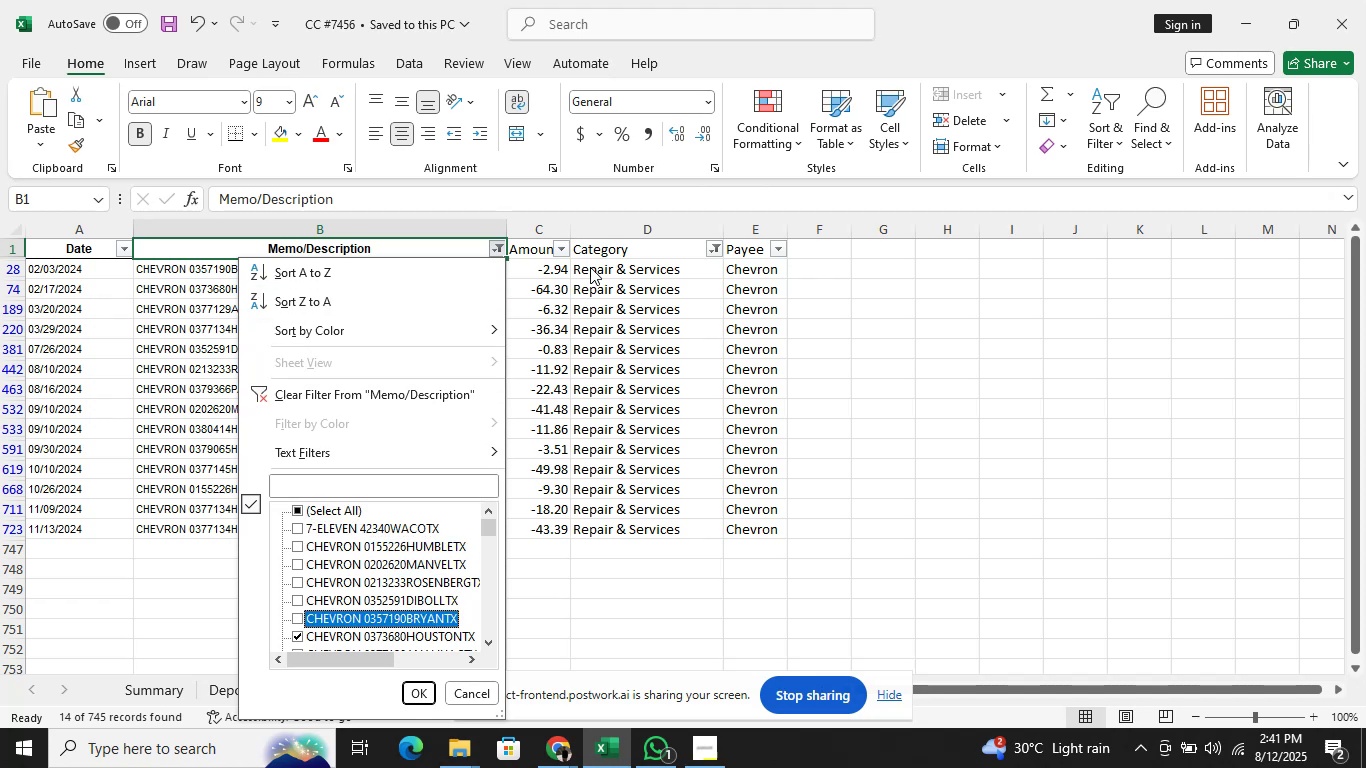 
key(ArrowDown)
 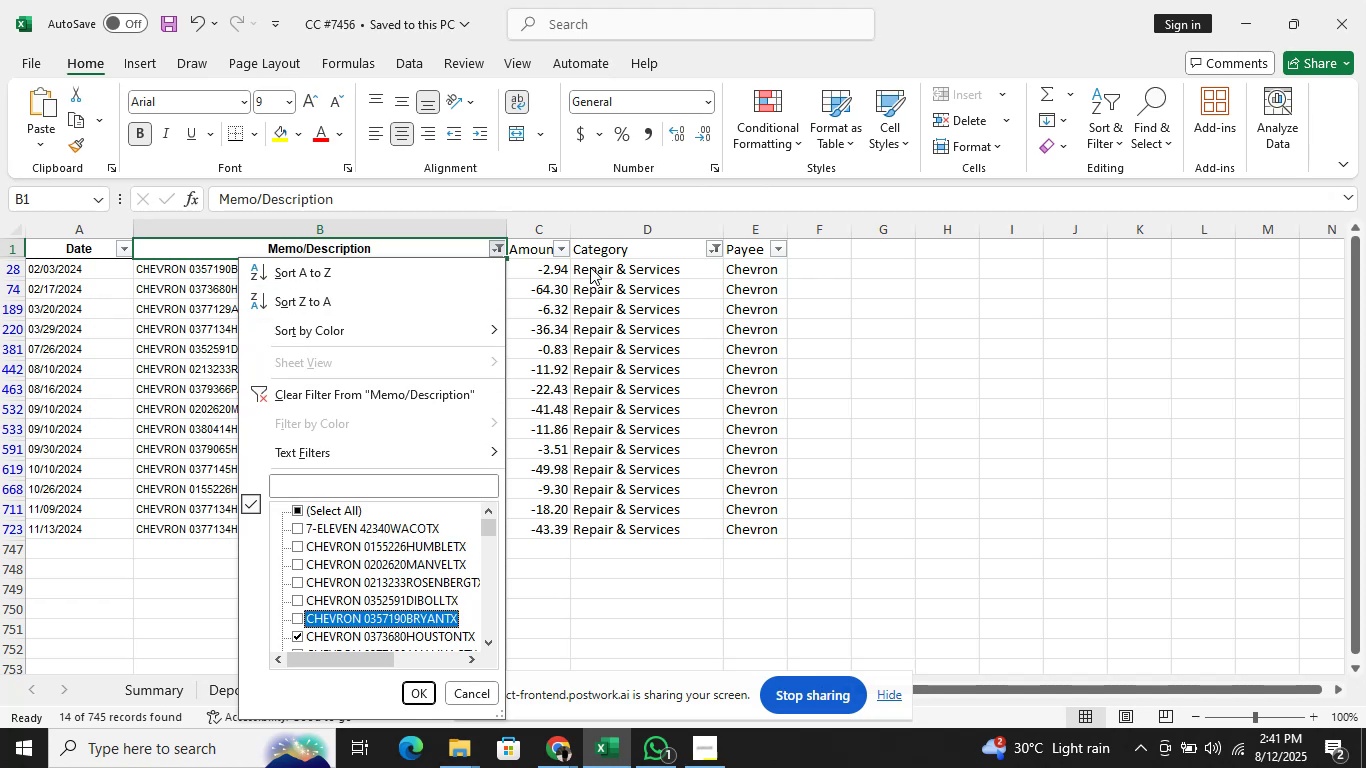 
key(Space)
 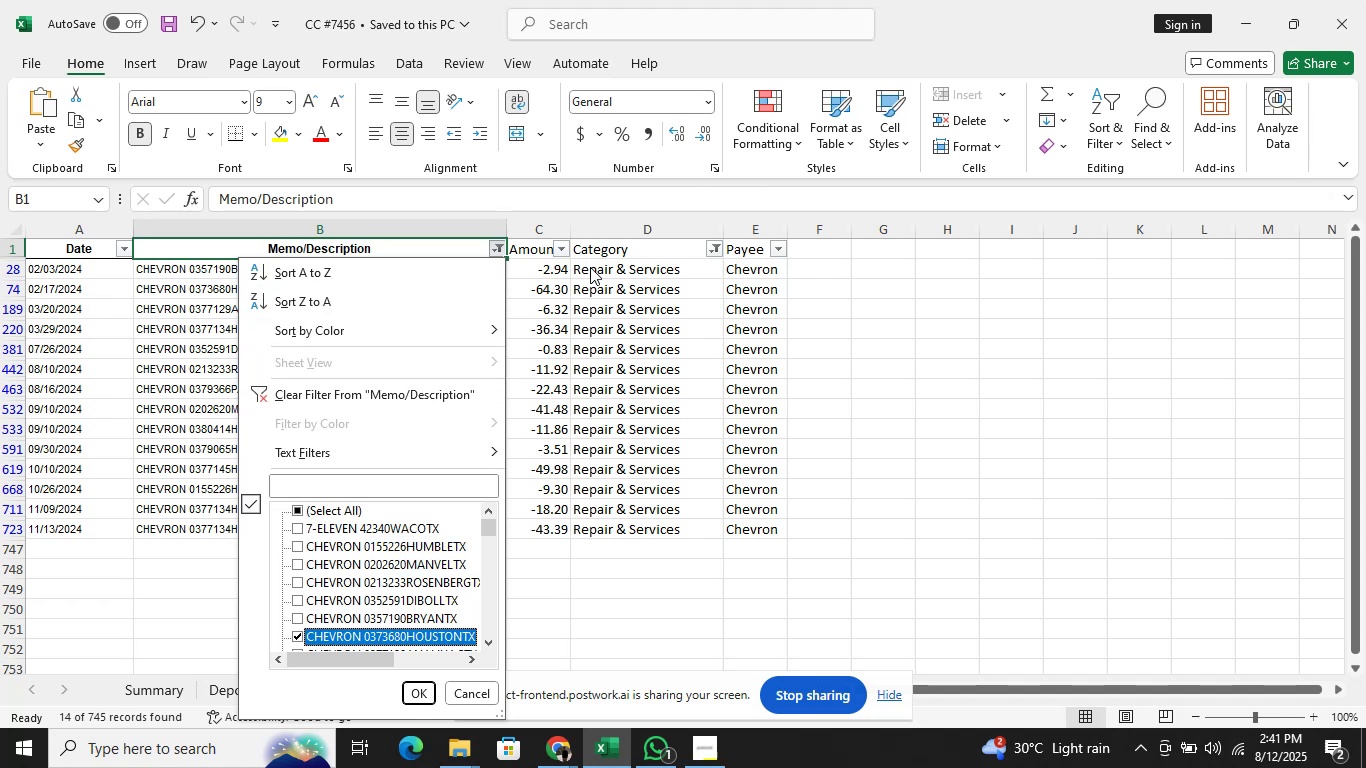 
key(ArrowDown)
 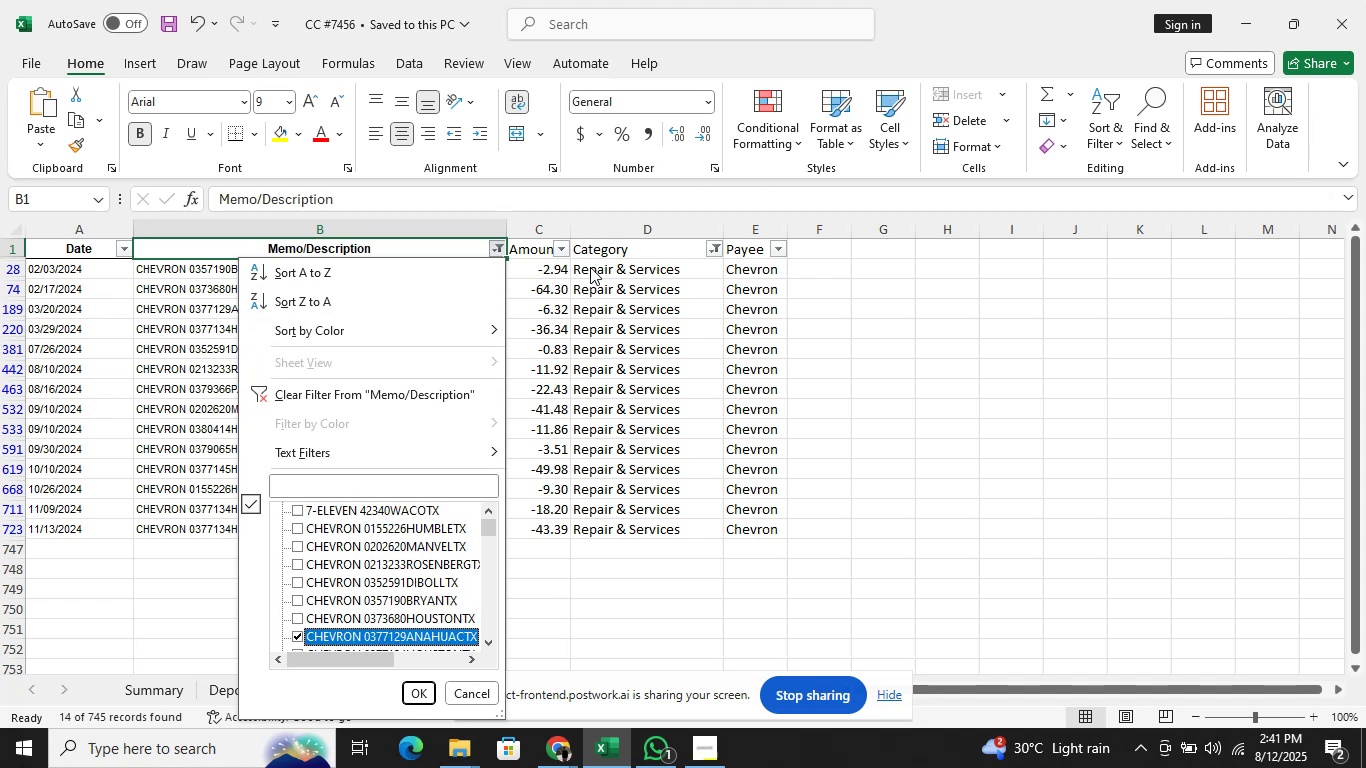 
key(Space)
 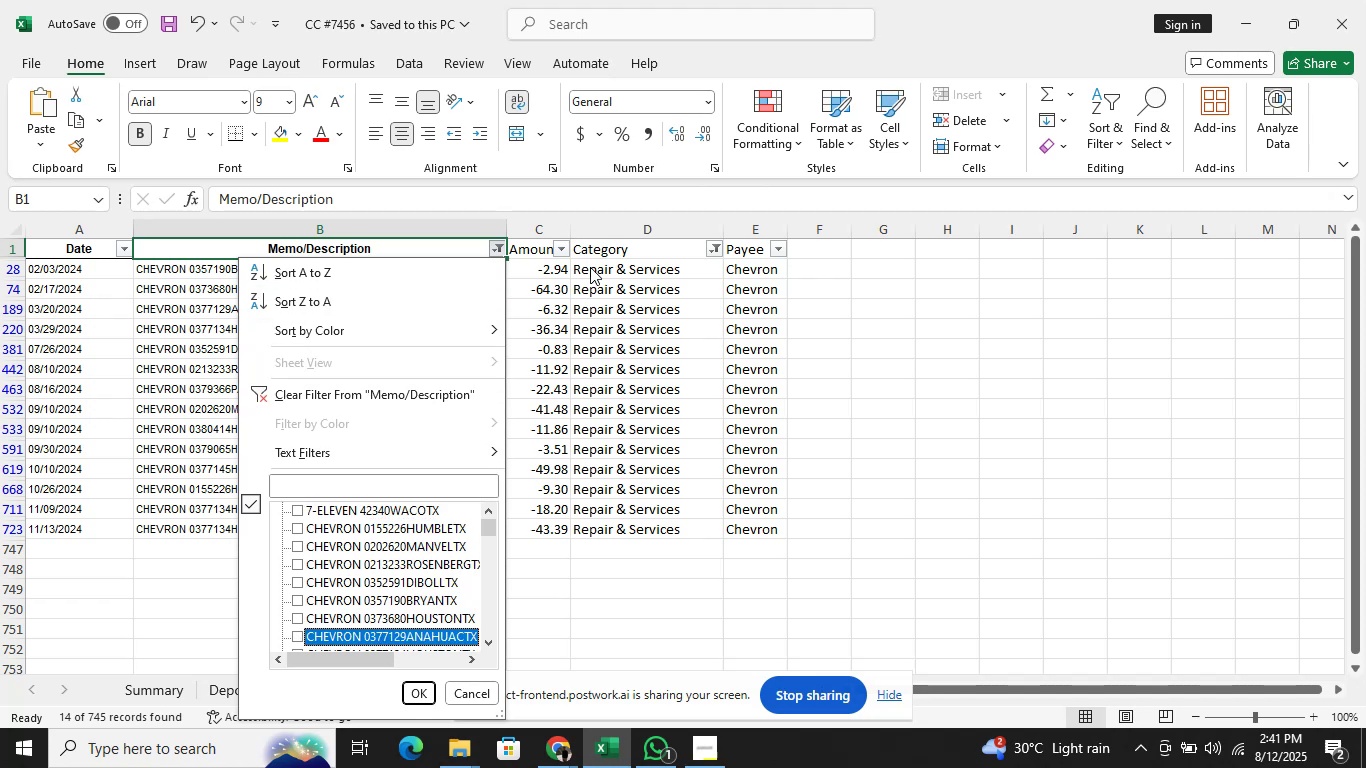 
key(ArrowDown)
 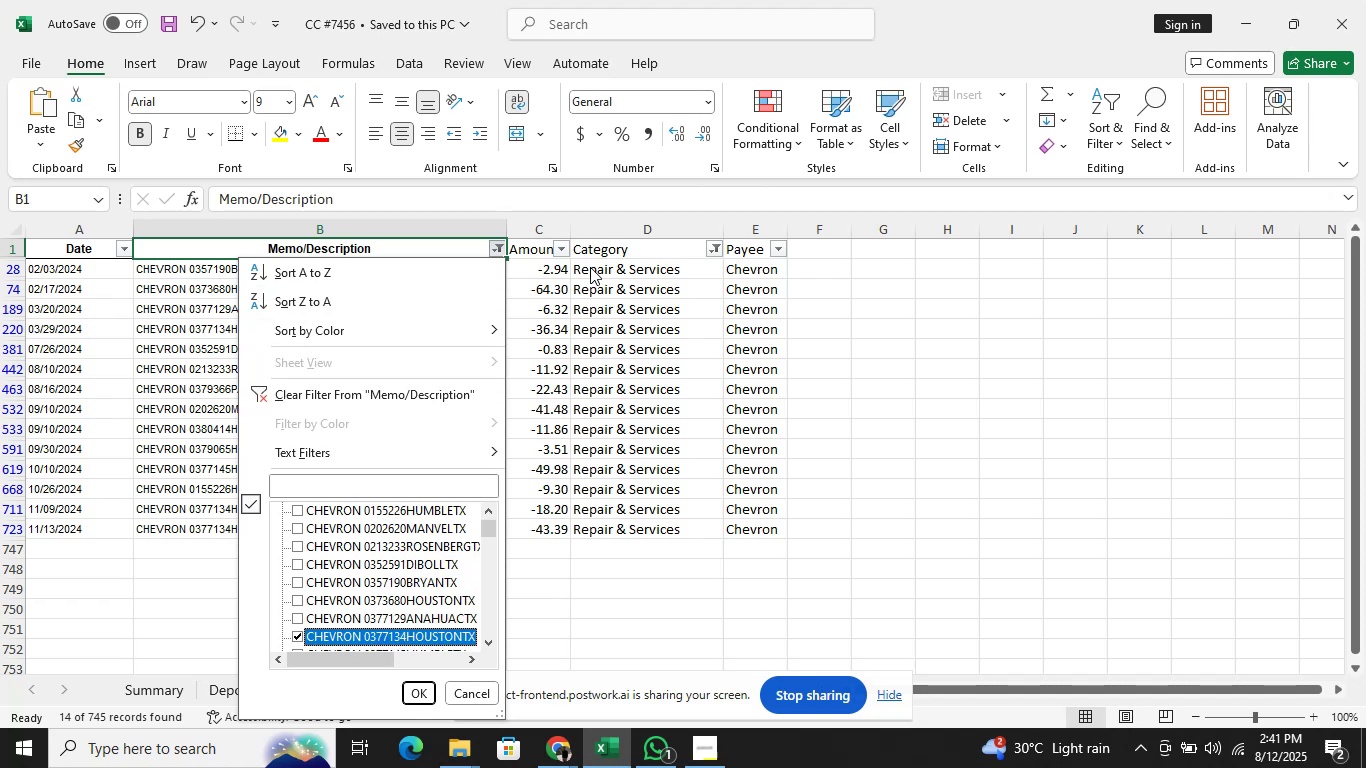 
key(Space)
 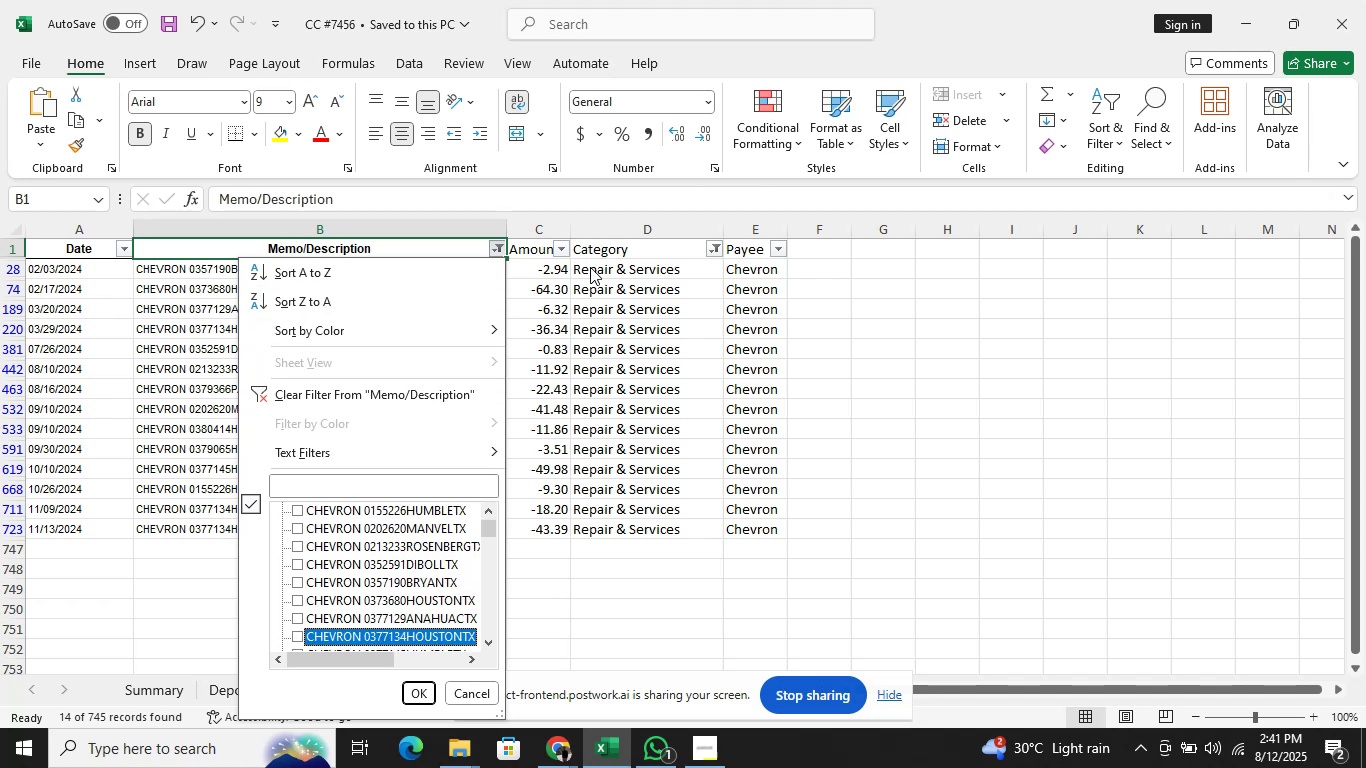 
key(ArrowDown)
 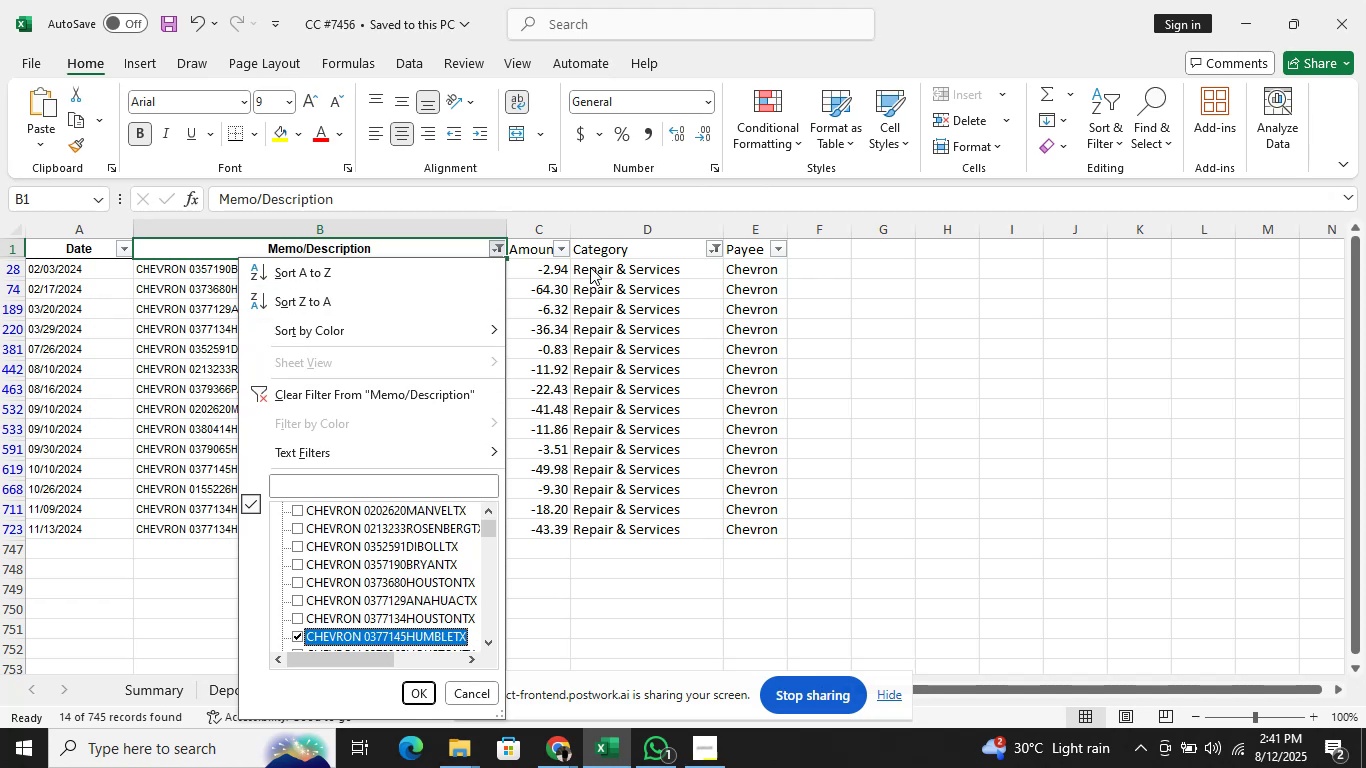 
key(Space)
 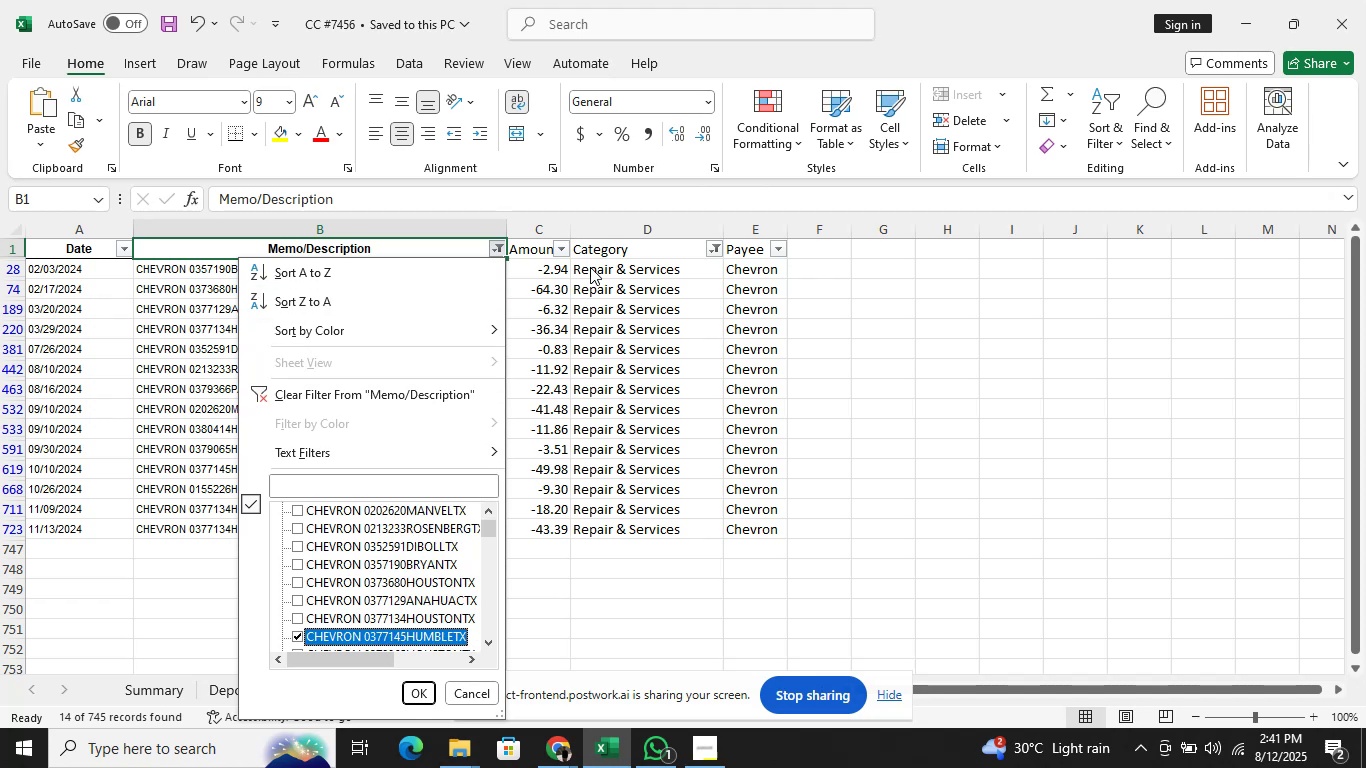 
key(ArrowDown)
 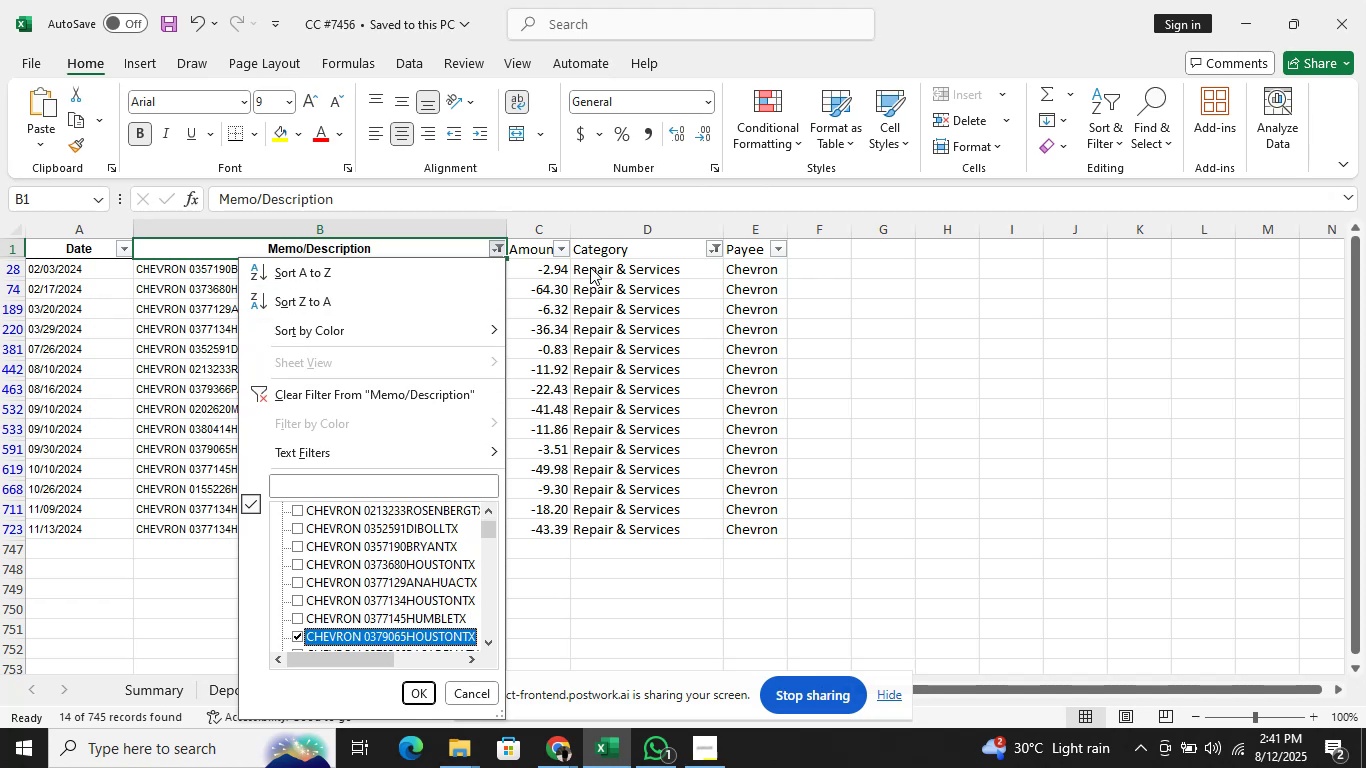 
key(Space)
 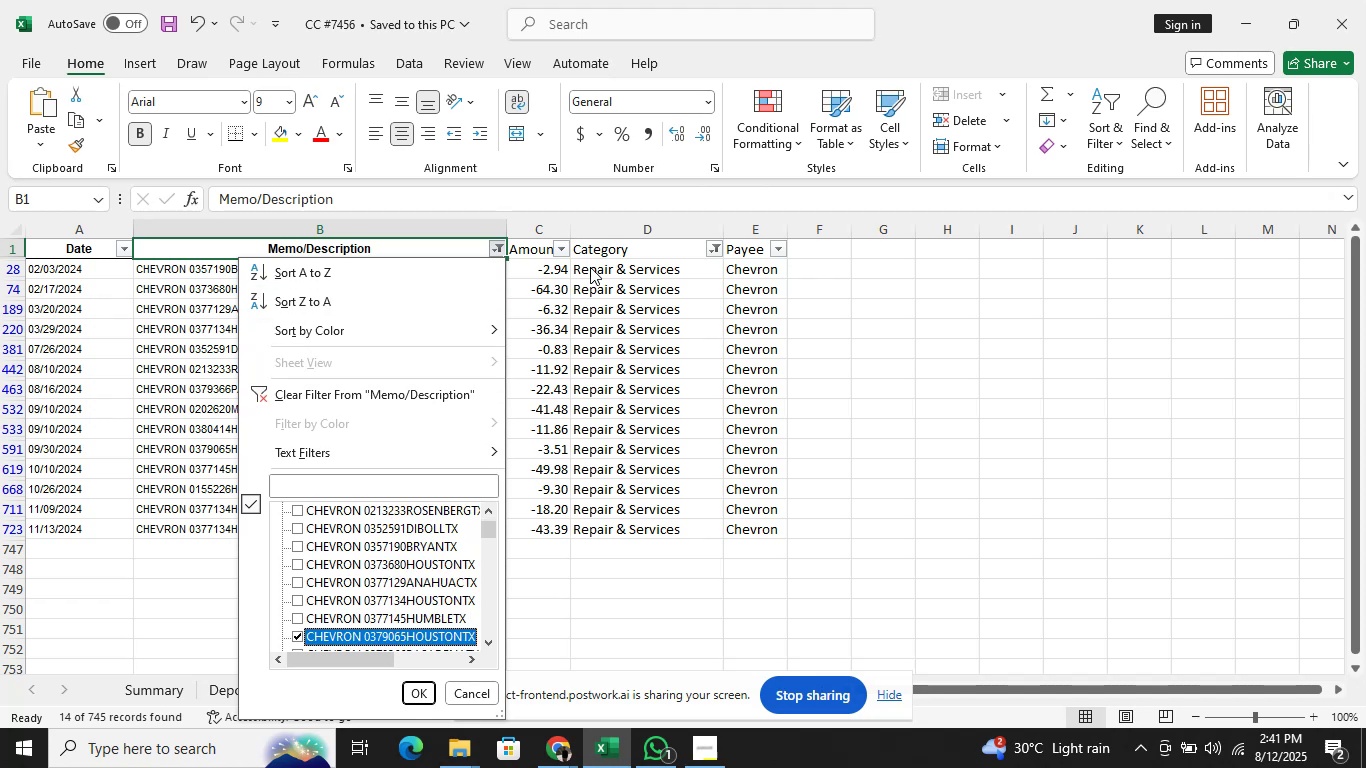 
key(ArrowDown)
 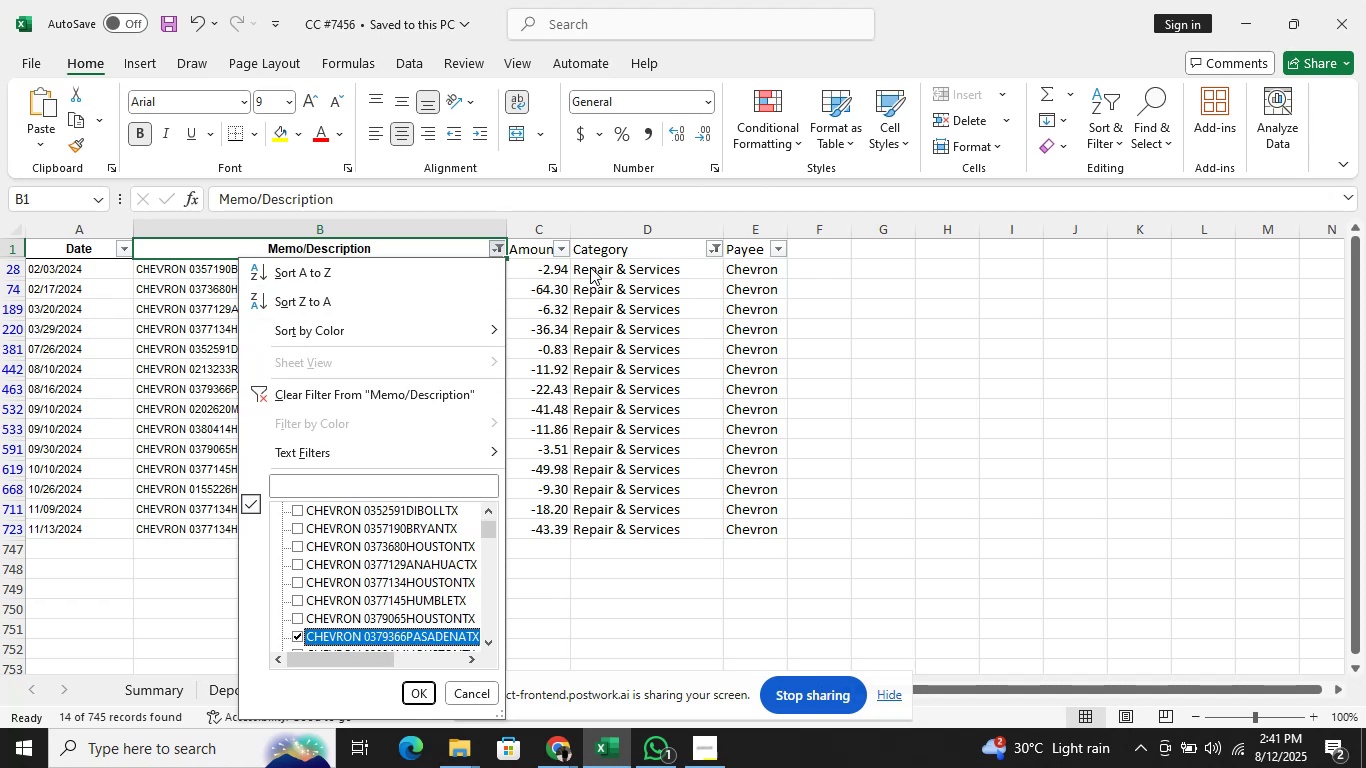 
key(ArrowDown)
 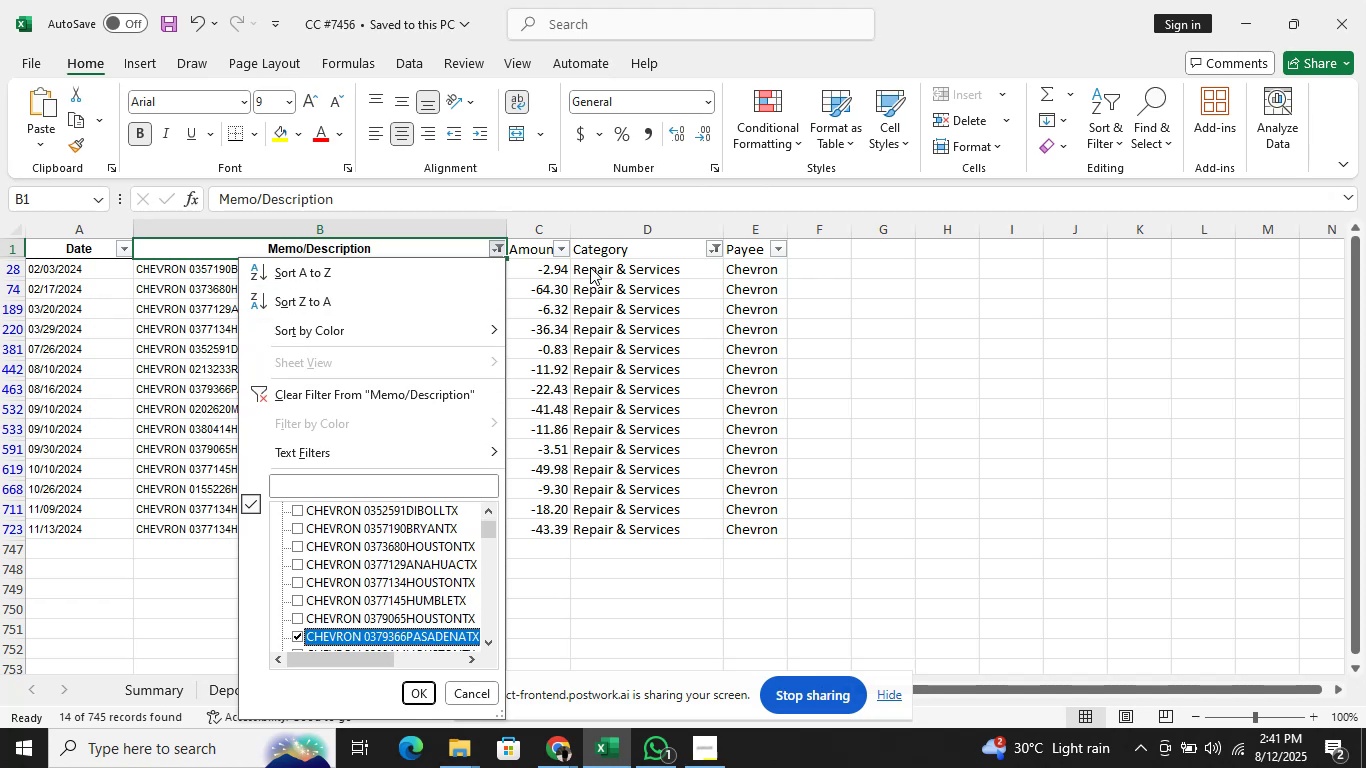 
key(Space)
 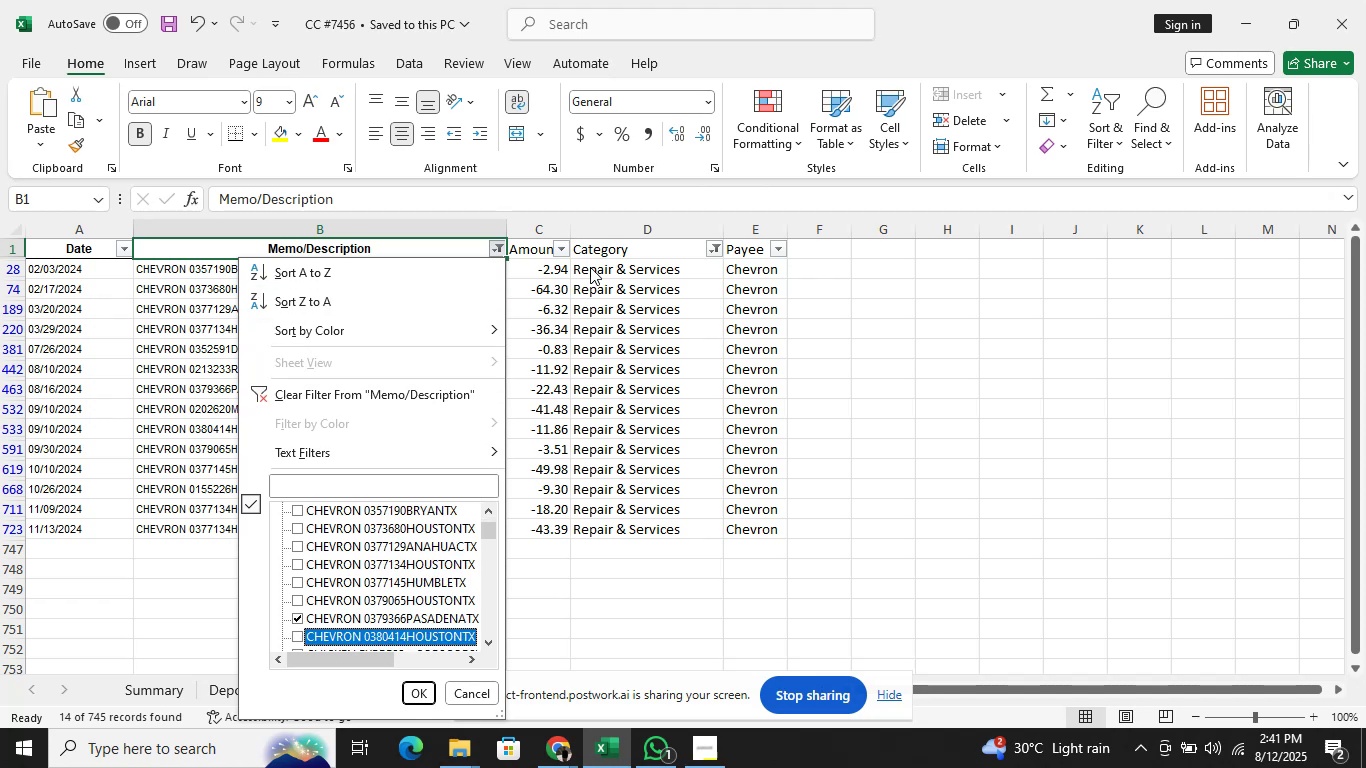 
key(ArrowUp)
 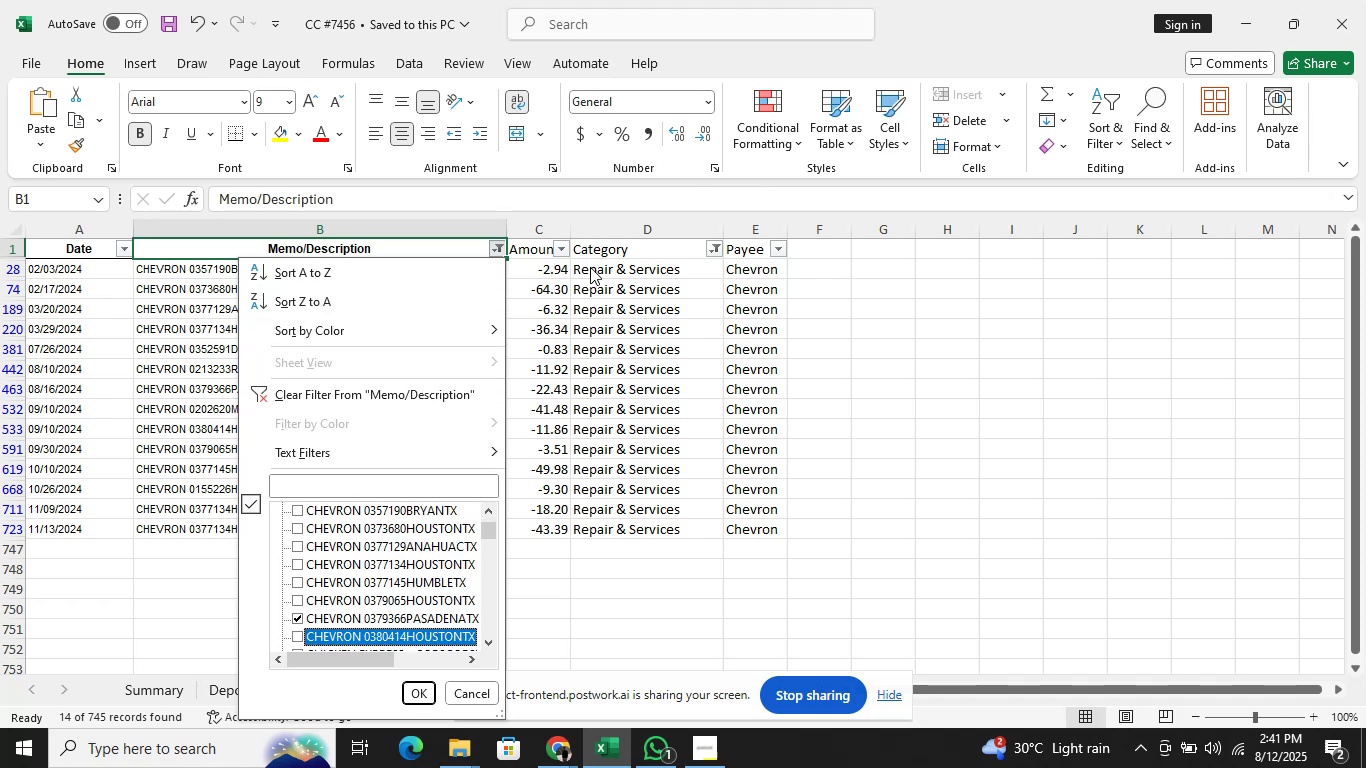 
key(Space)
 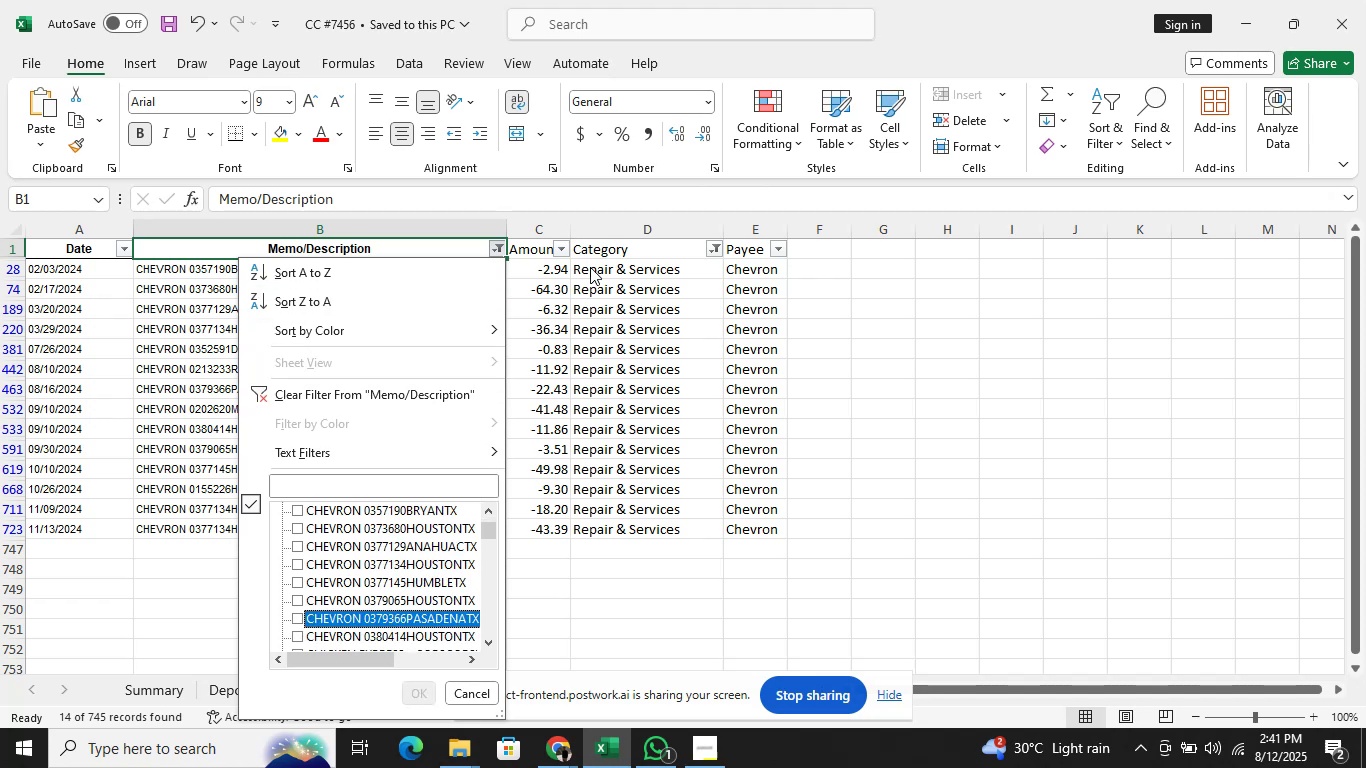 
key(ArrowDown)
 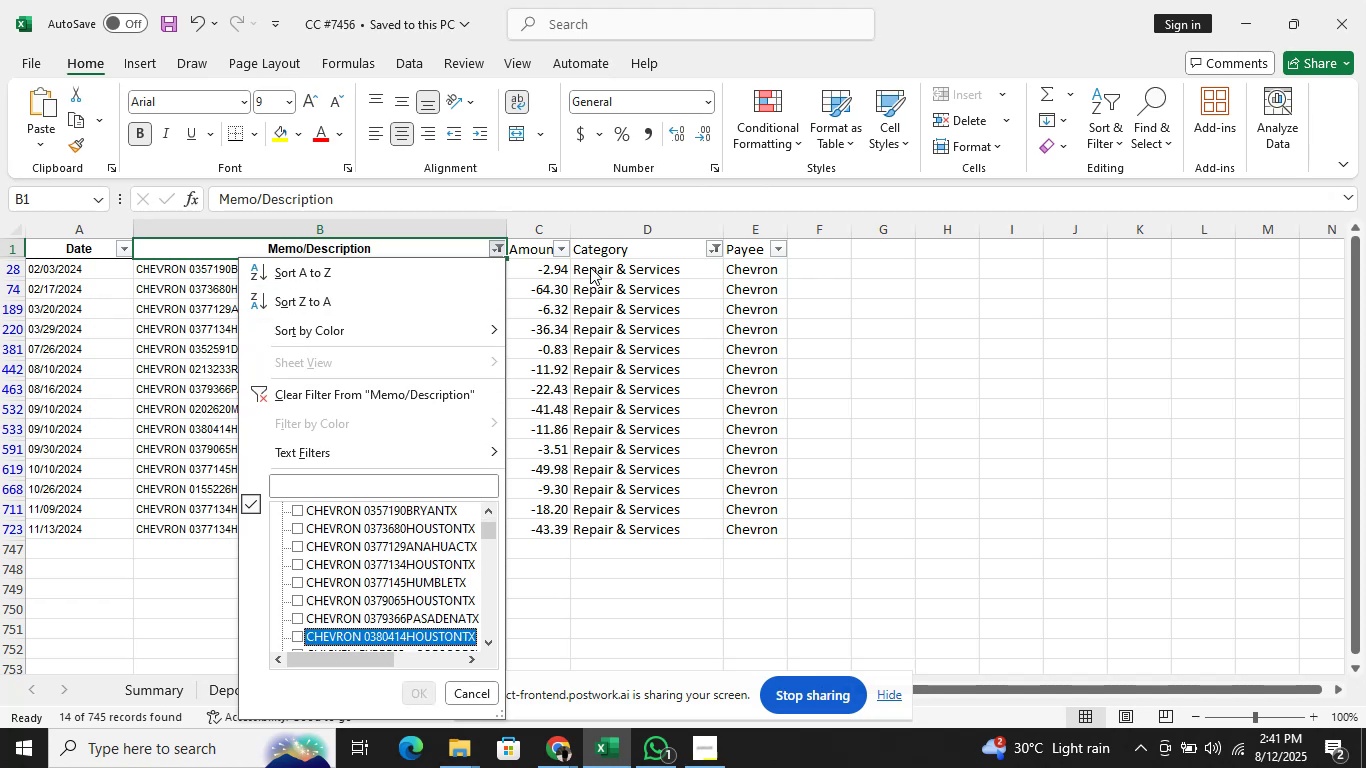 
key(Space)
 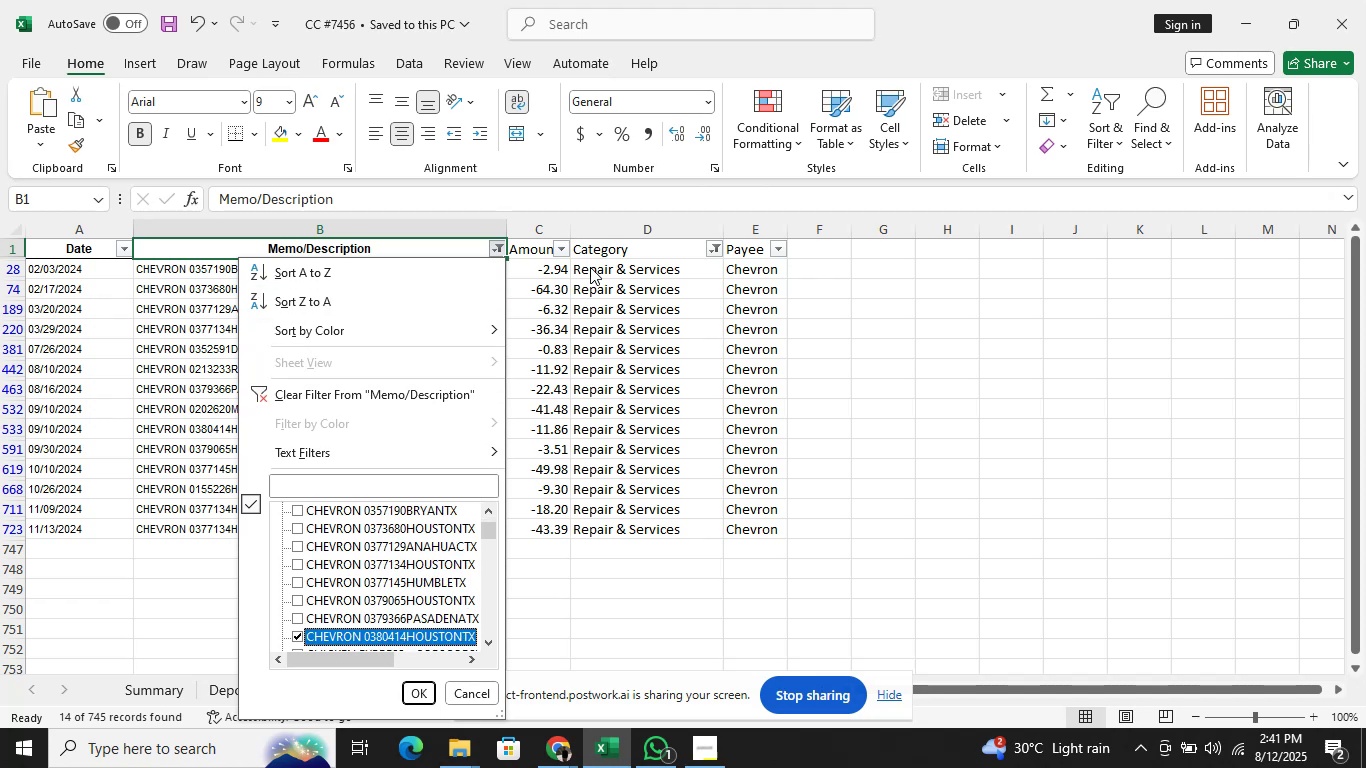 
key(ArrowUp)
 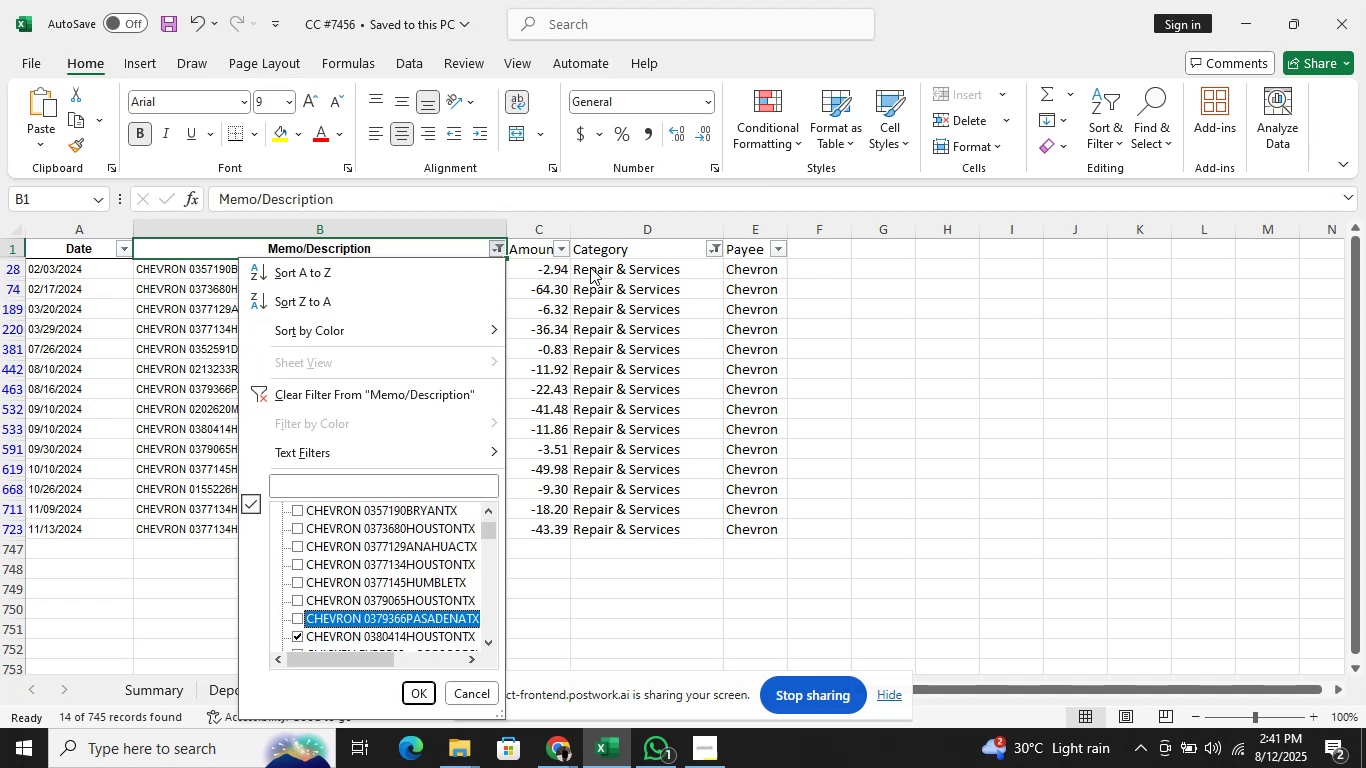 
key(ArrowDown)
 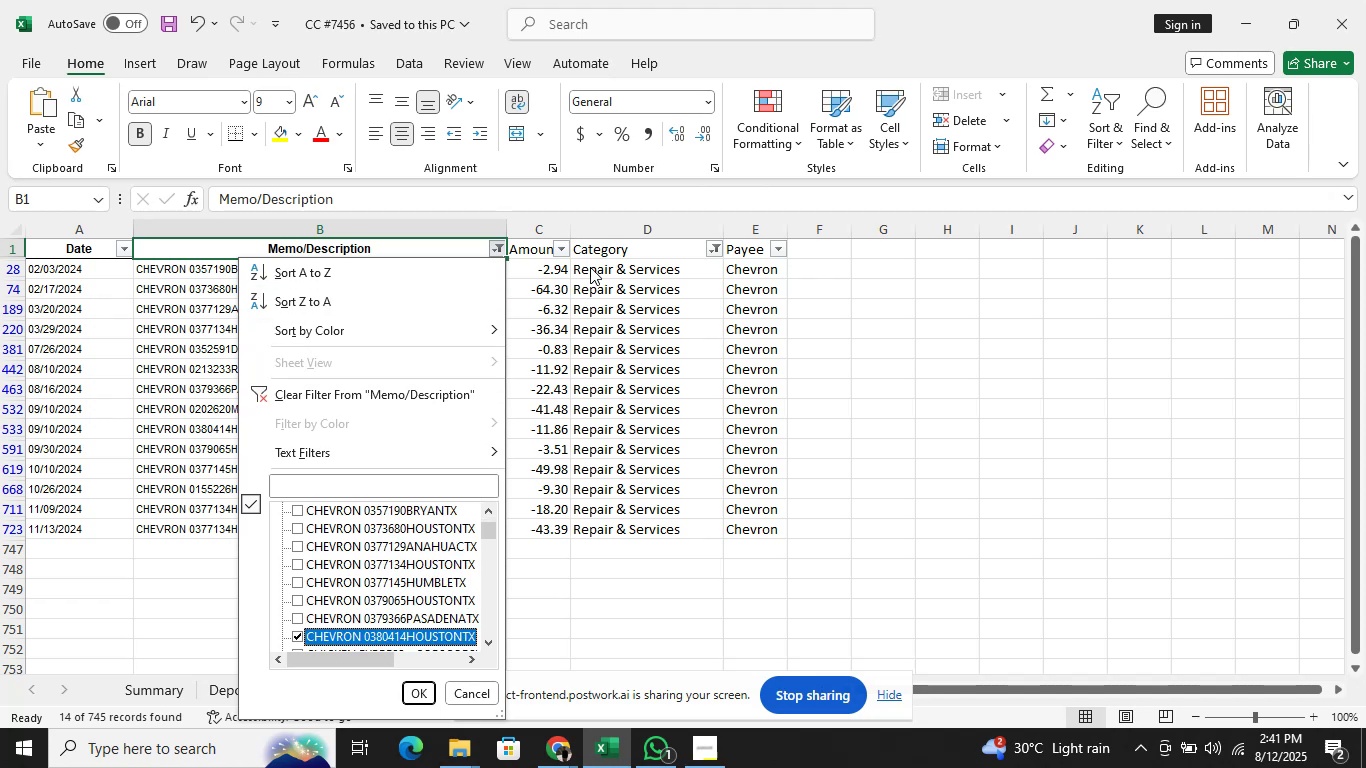 
key(ArrowDown)
 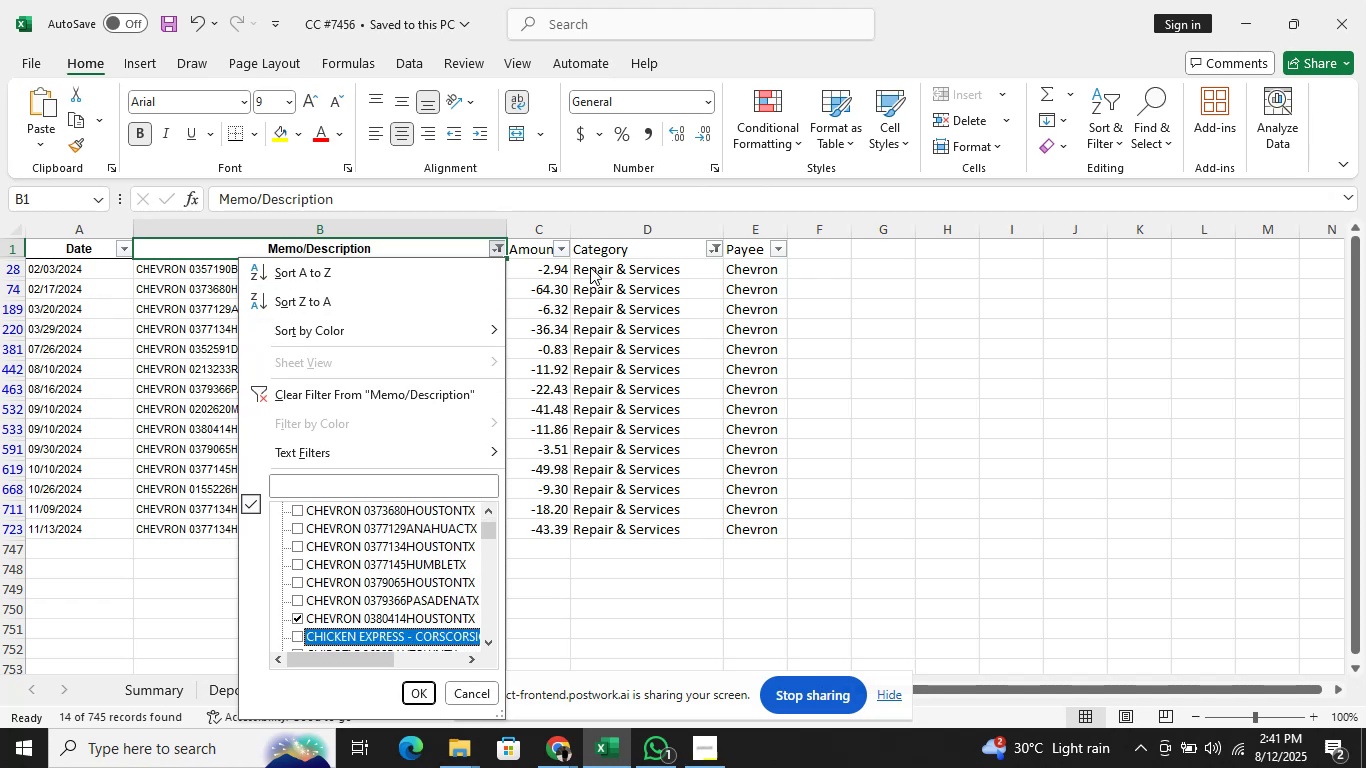 
key(ArrowDown)
 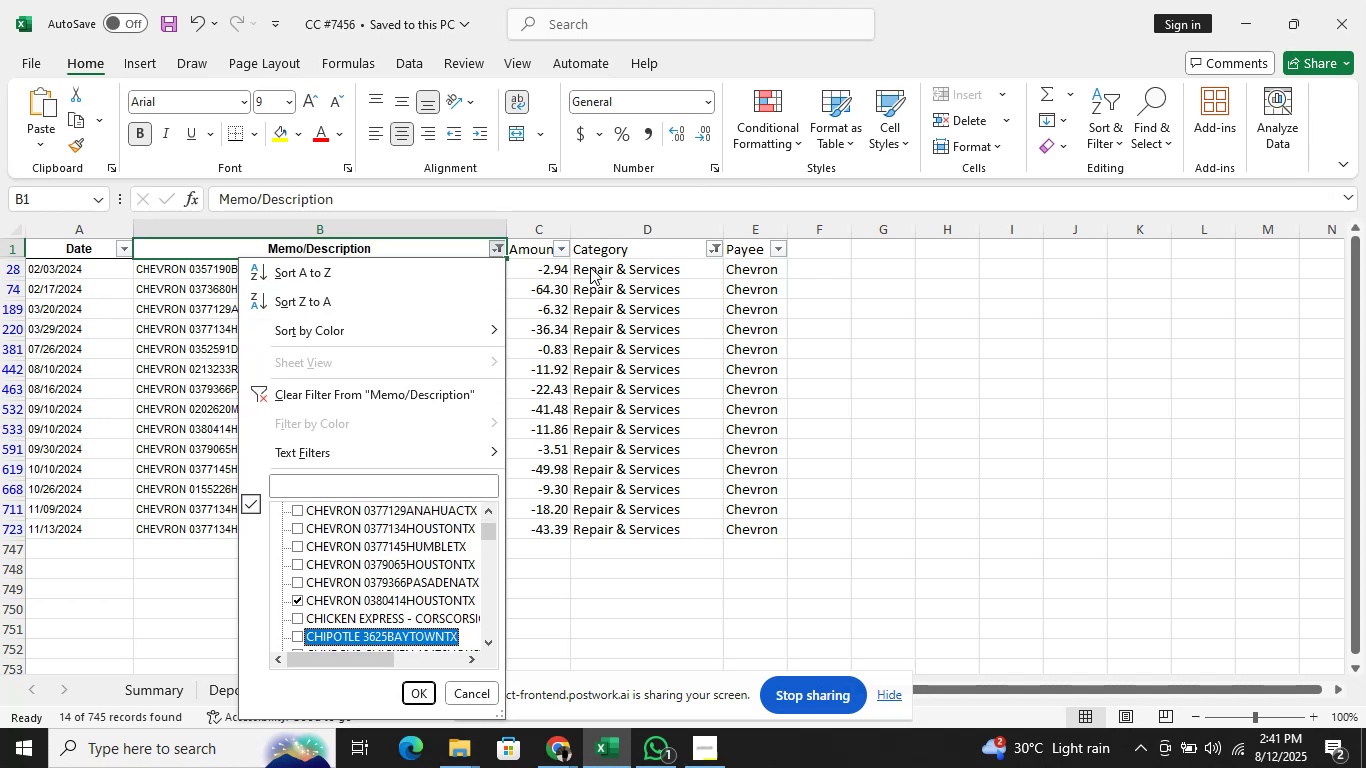 
key(ArrowUp)
 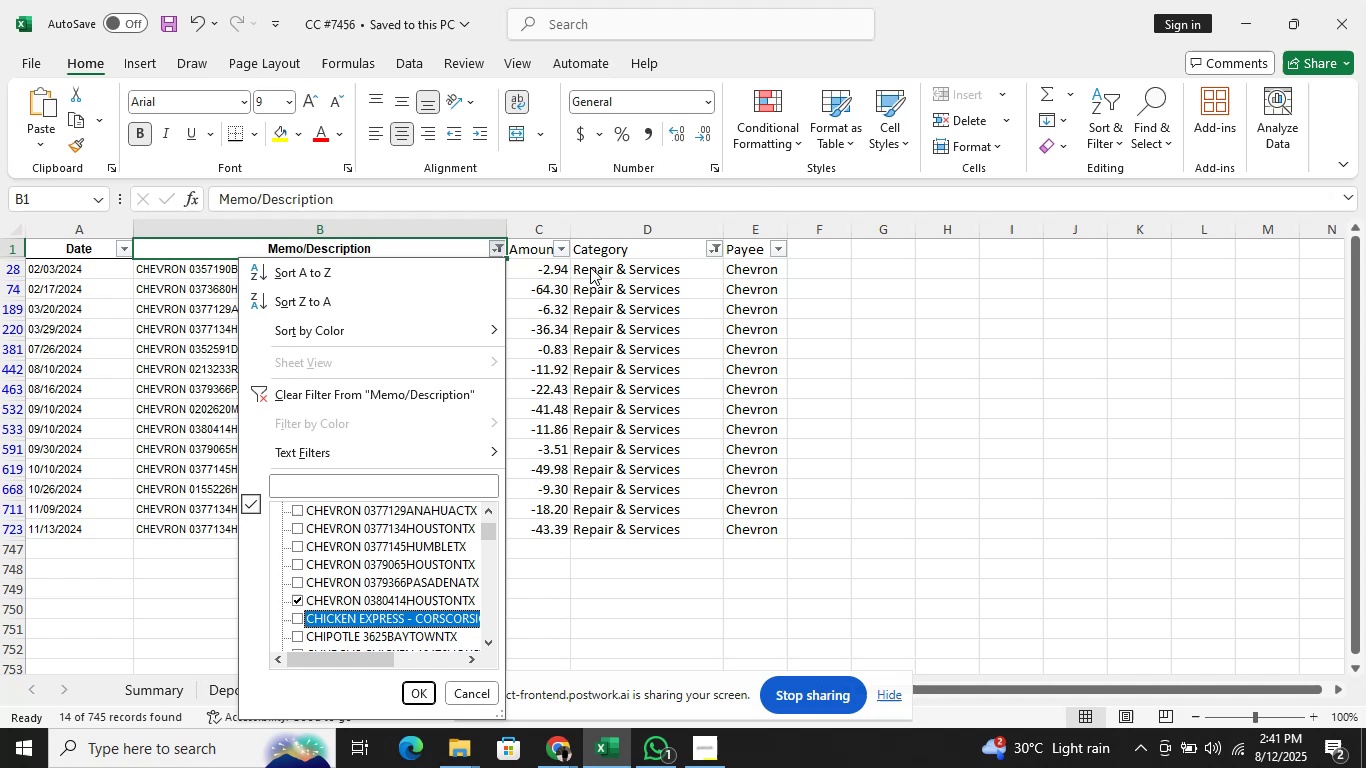 
key(ArrowUp)
 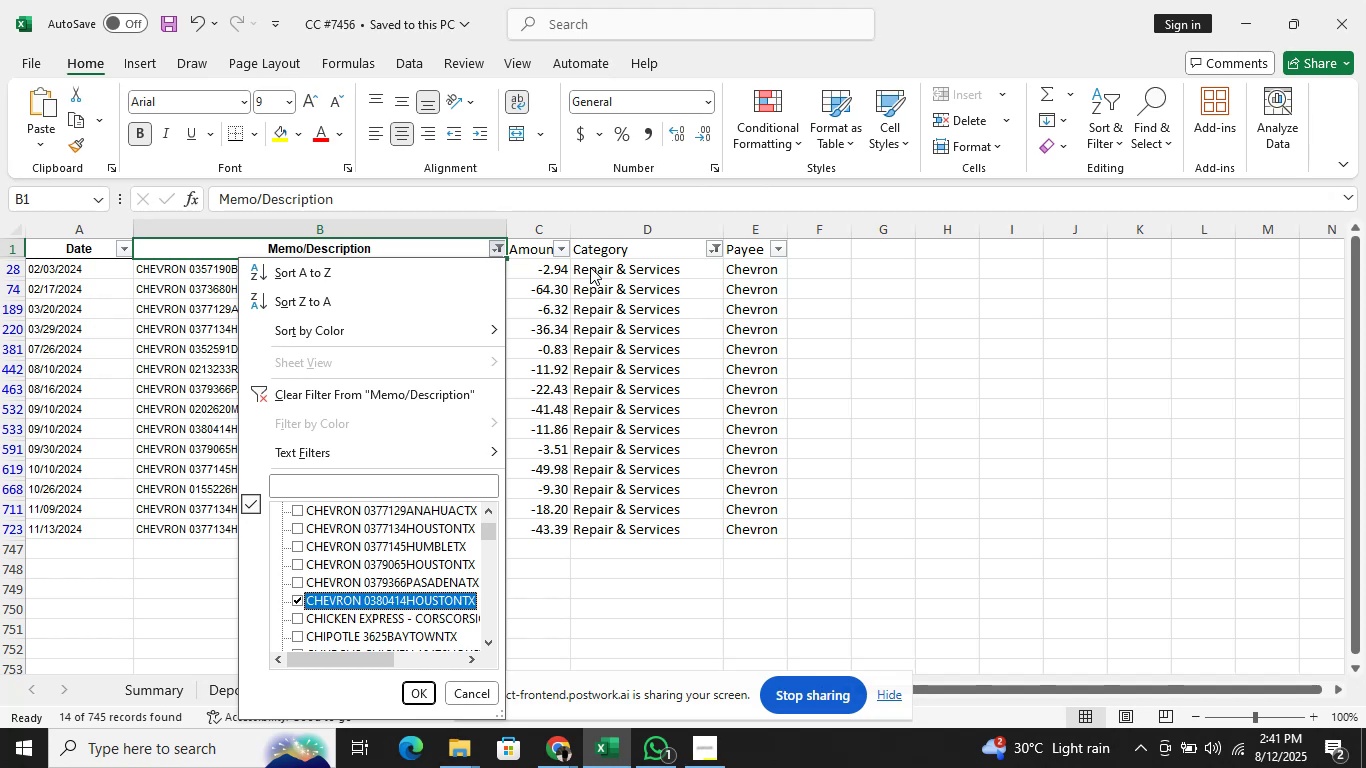 
key(Enter)
 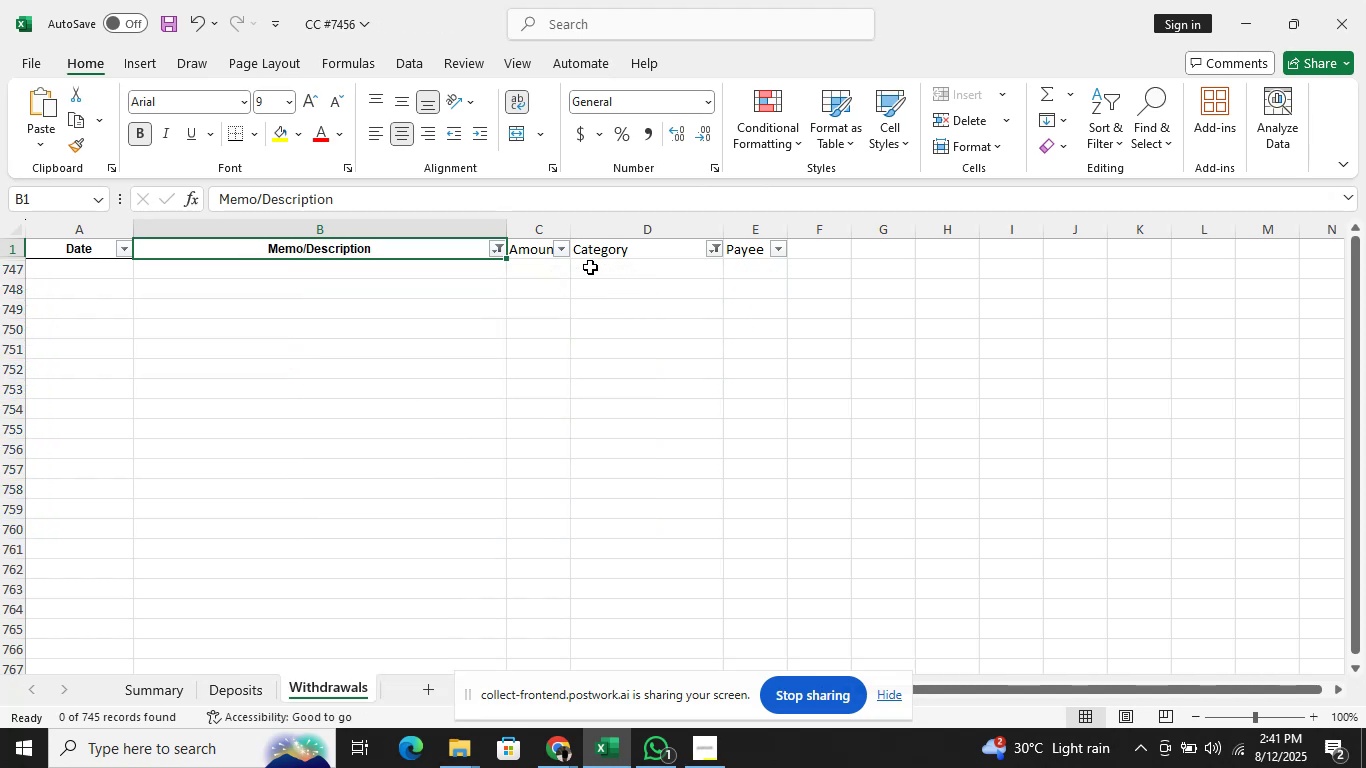 
key(ArrowDown)
 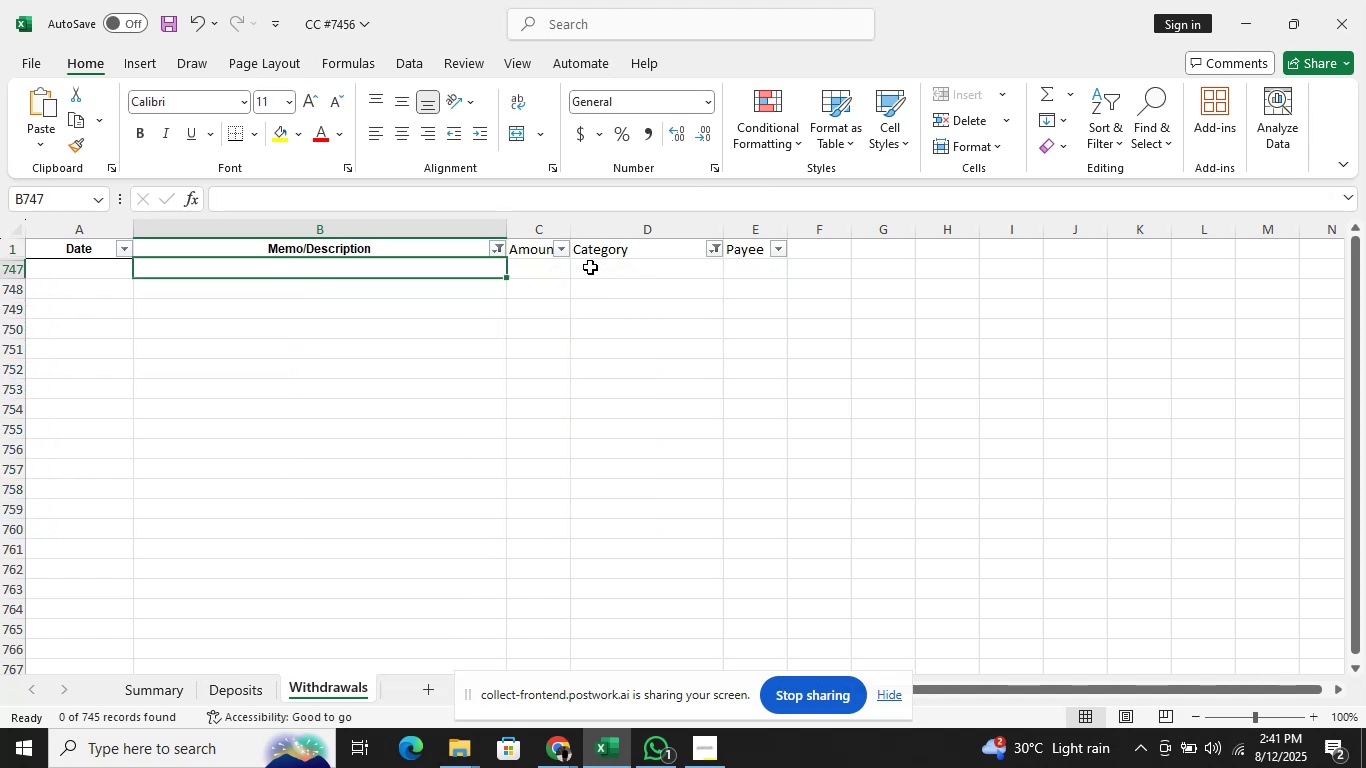 
key(ArrowUp)
 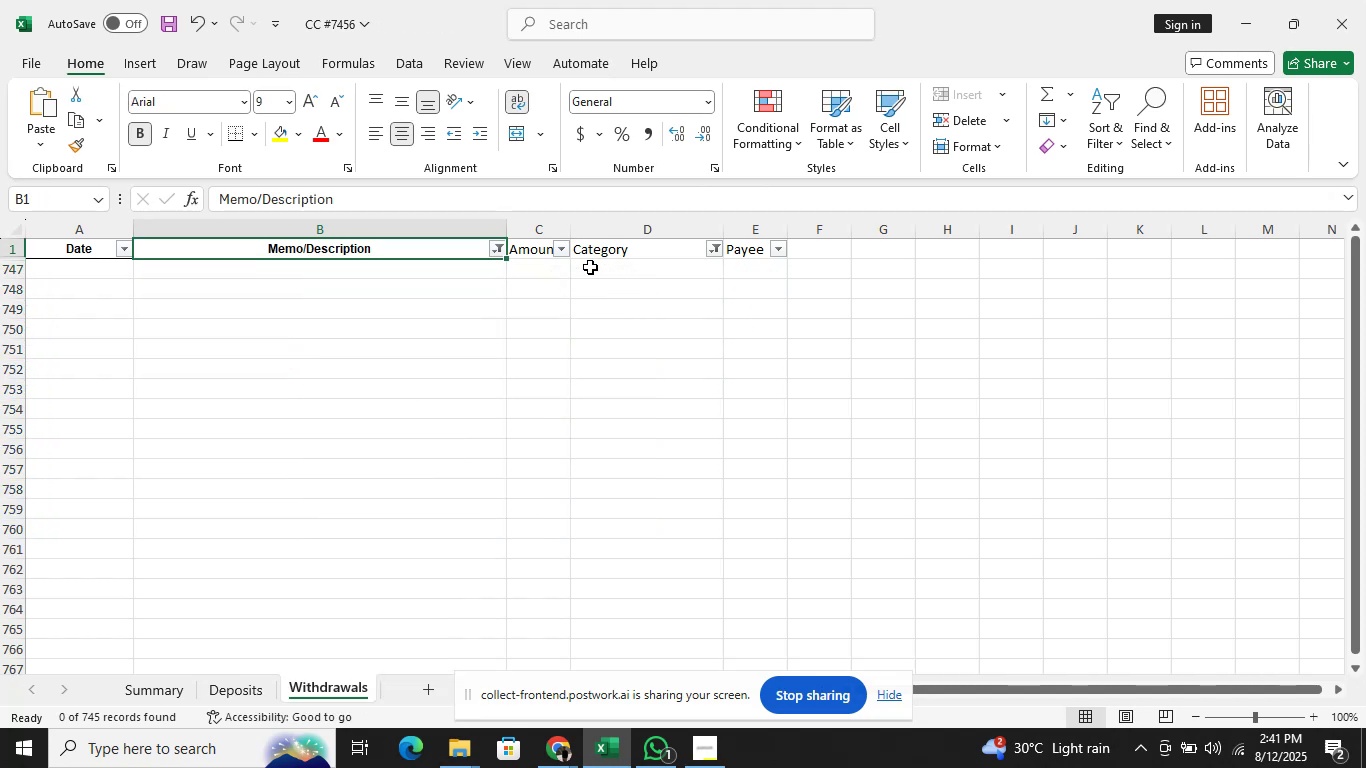 
key(Alt+AltLeft)
 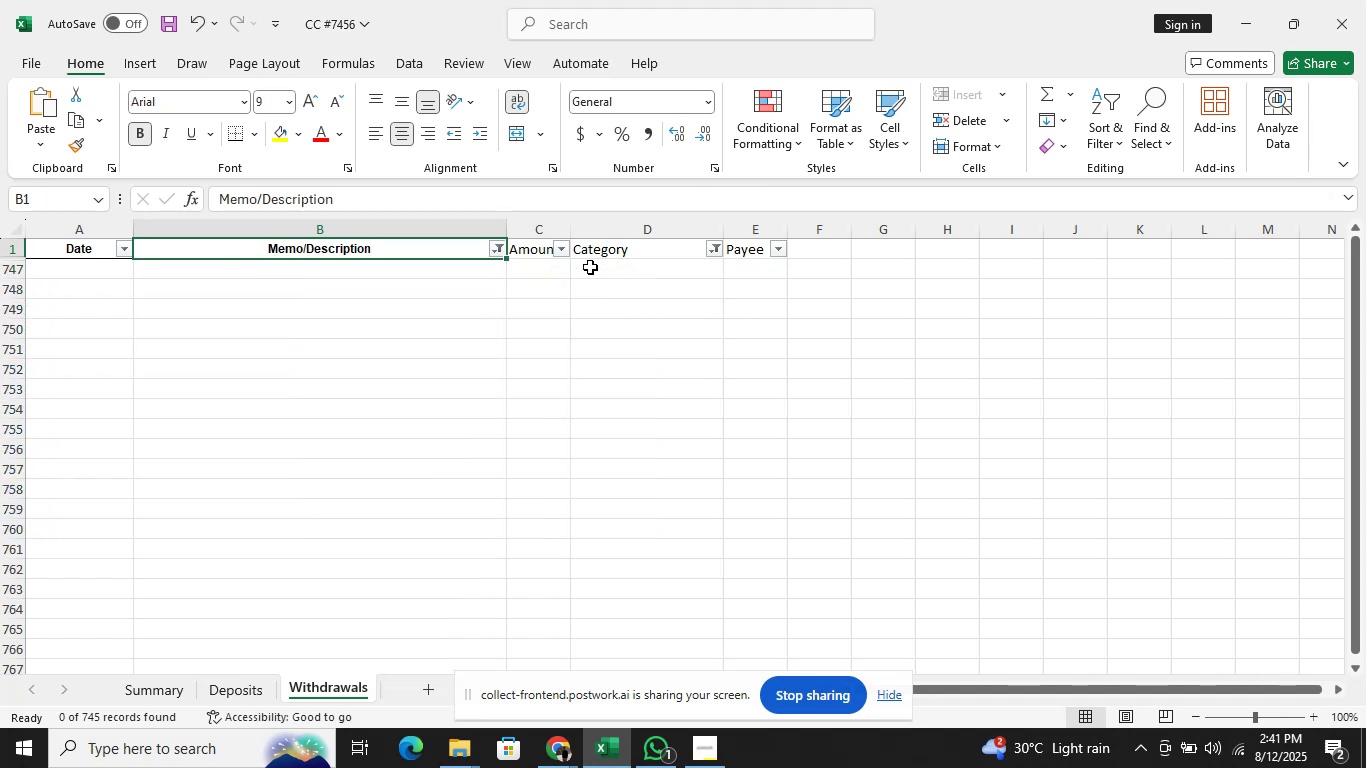 
key(Alt+ArrowDown)
 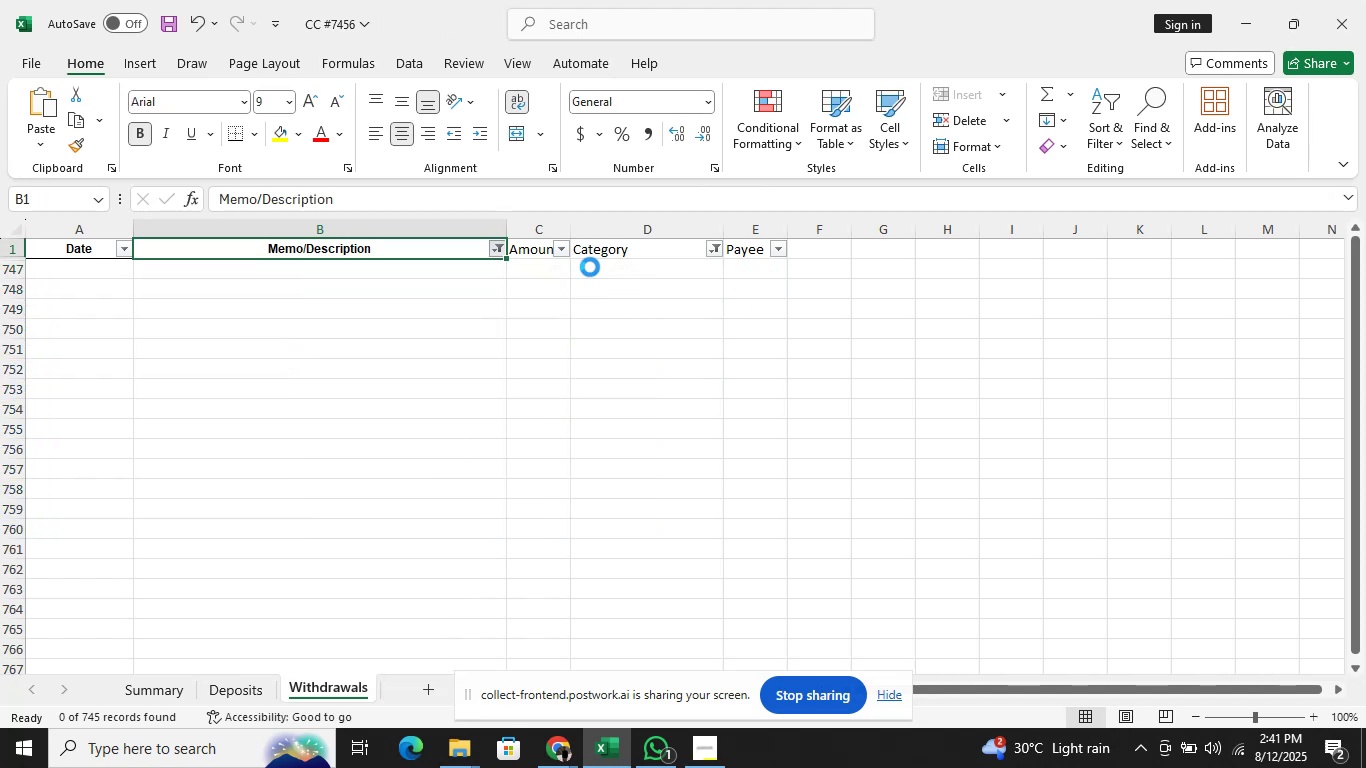 
key(ArrowDown)
 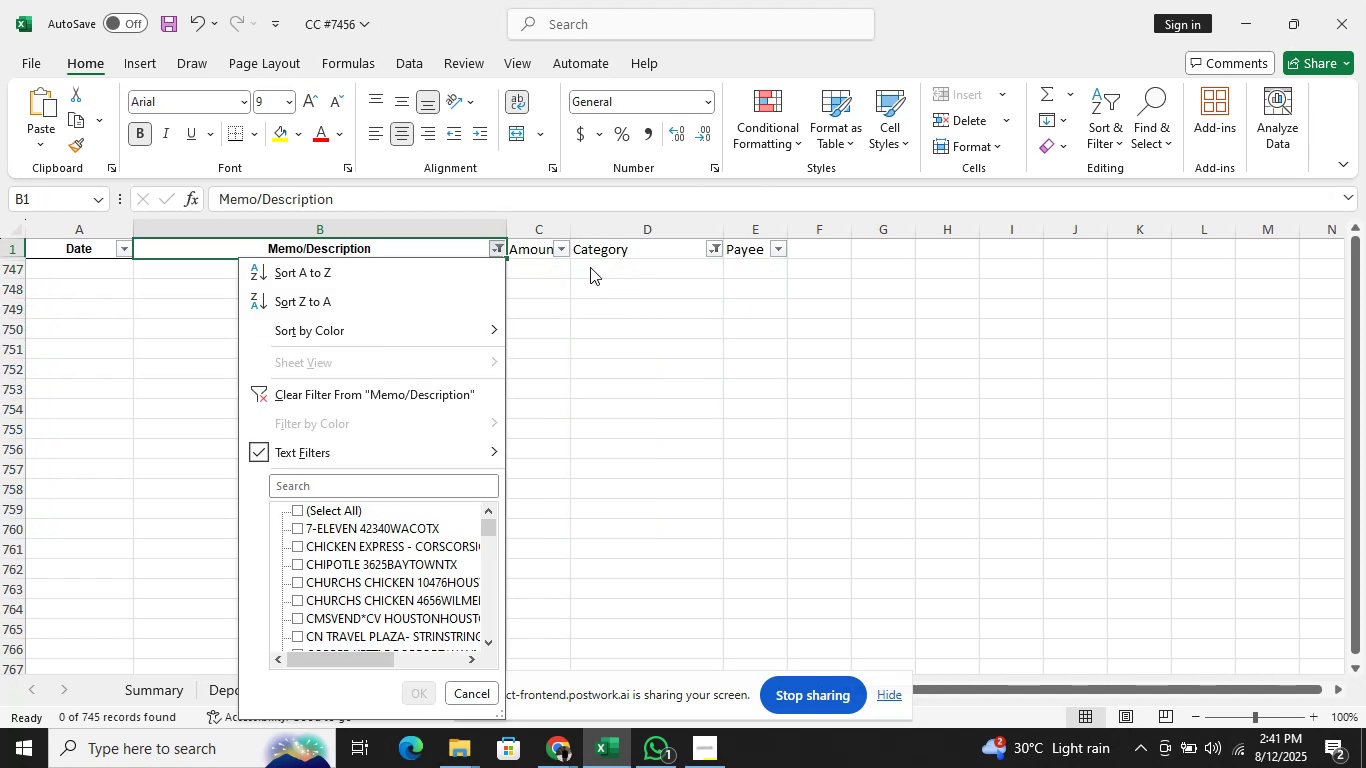 
key(ArrowDown)
 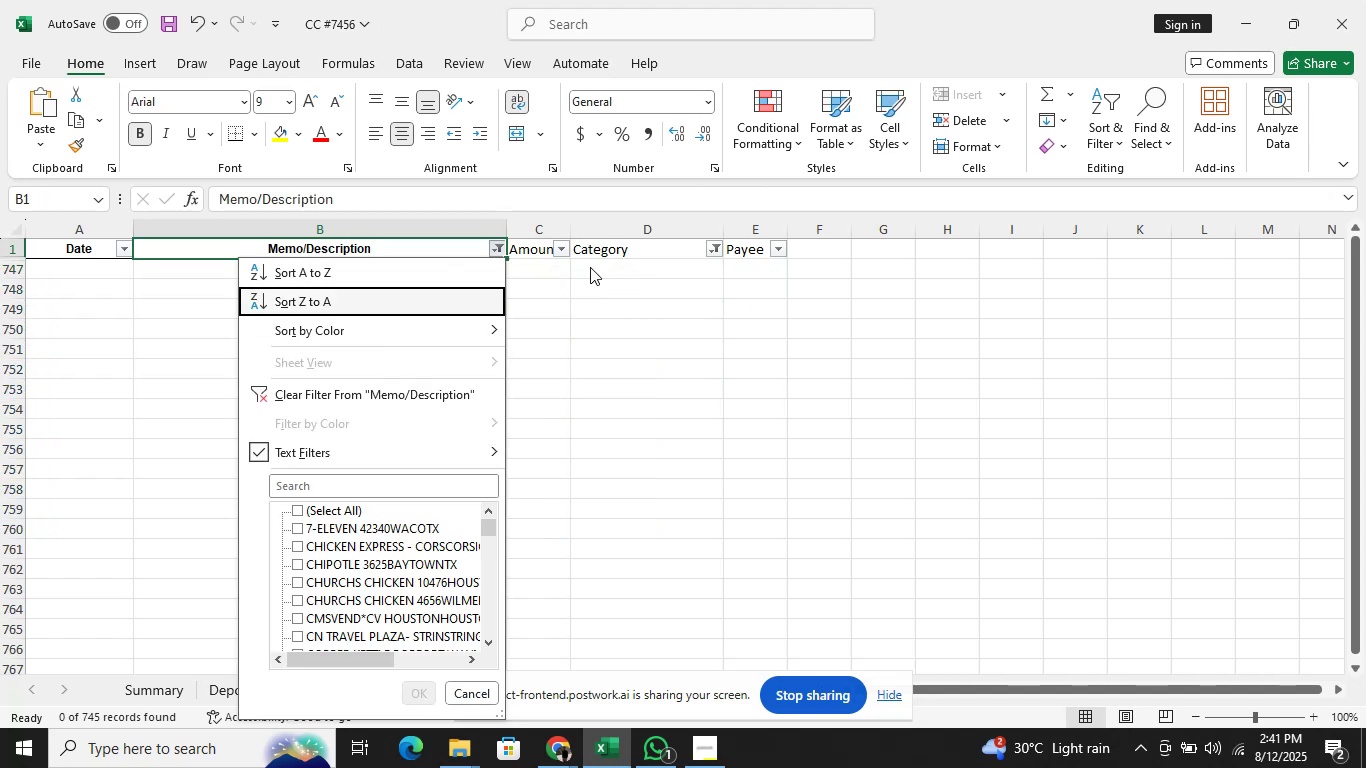 
key(ArrowDown)
 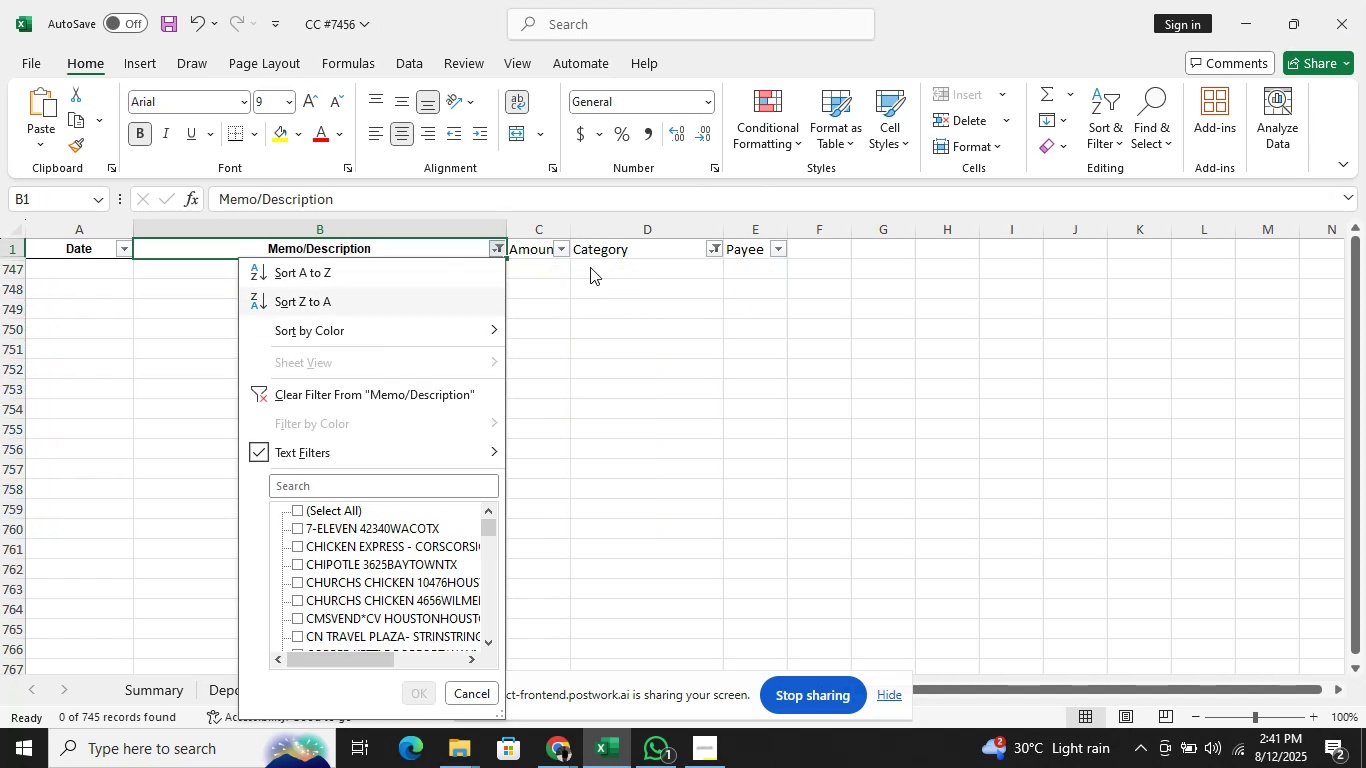 
key(ArrowDown)
 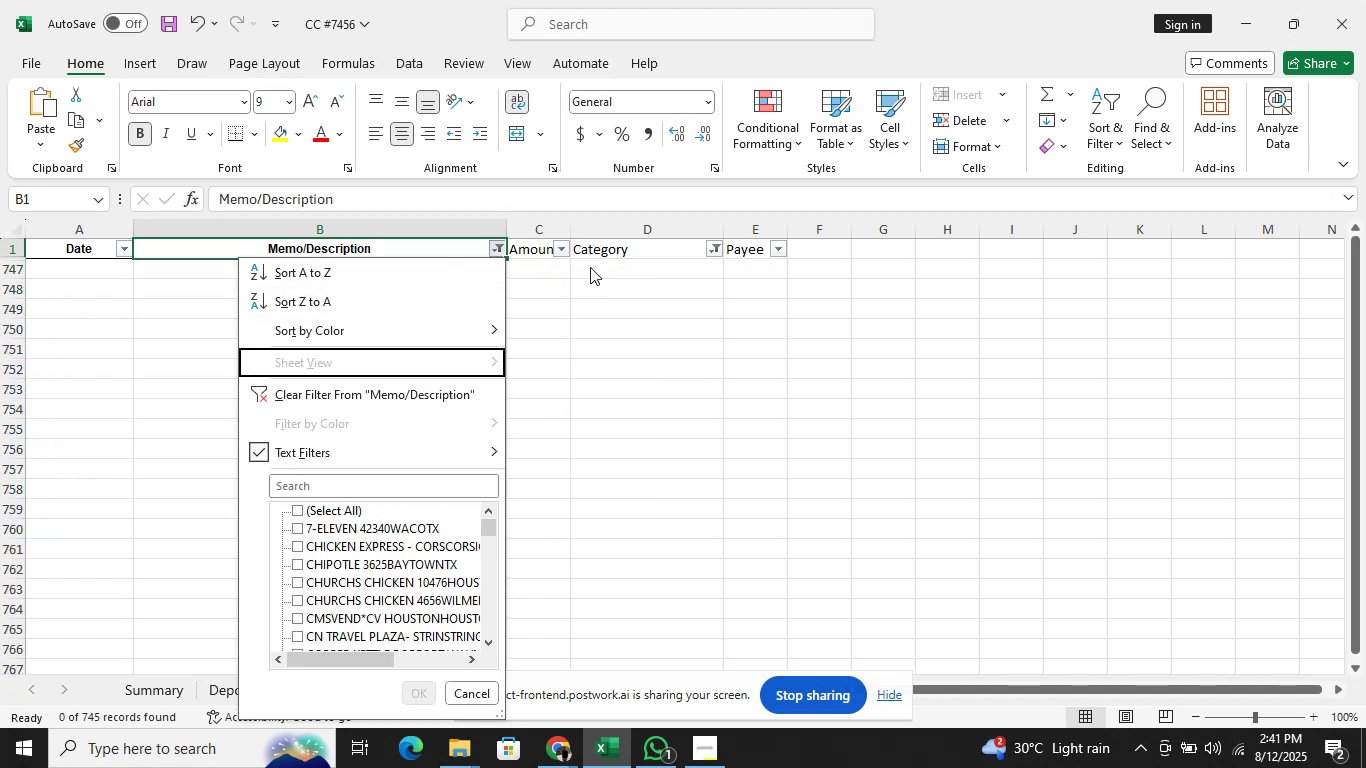 
key(ArrowDown)
 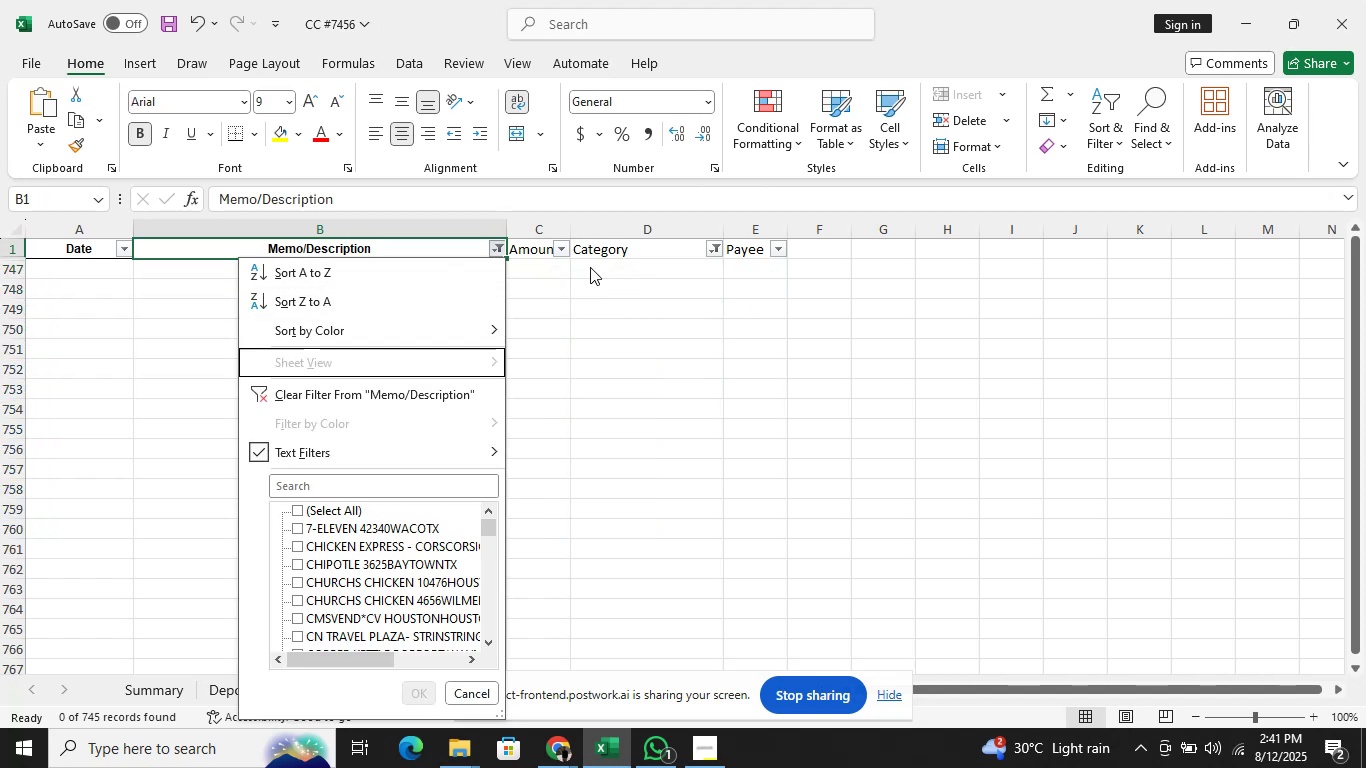 
key(ArrowDown)
 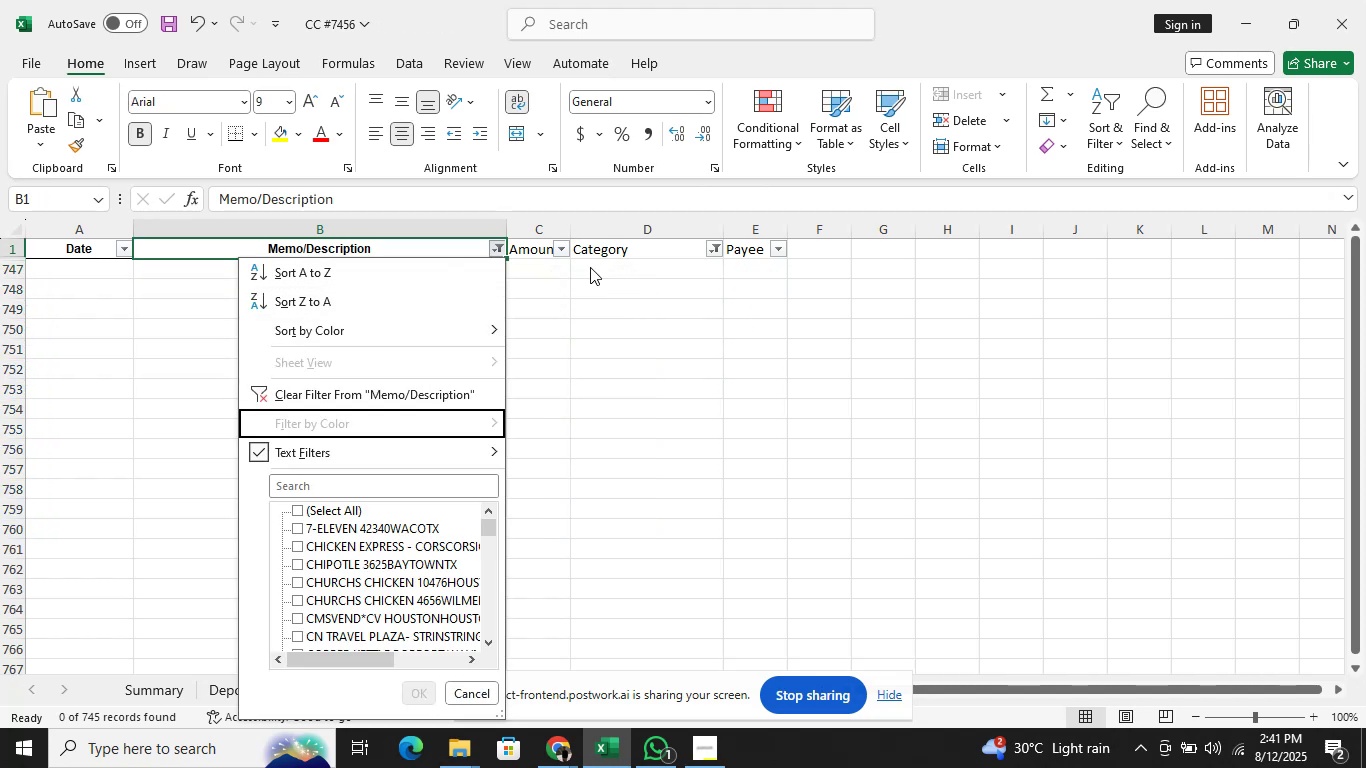 
key(ArrowDown)
 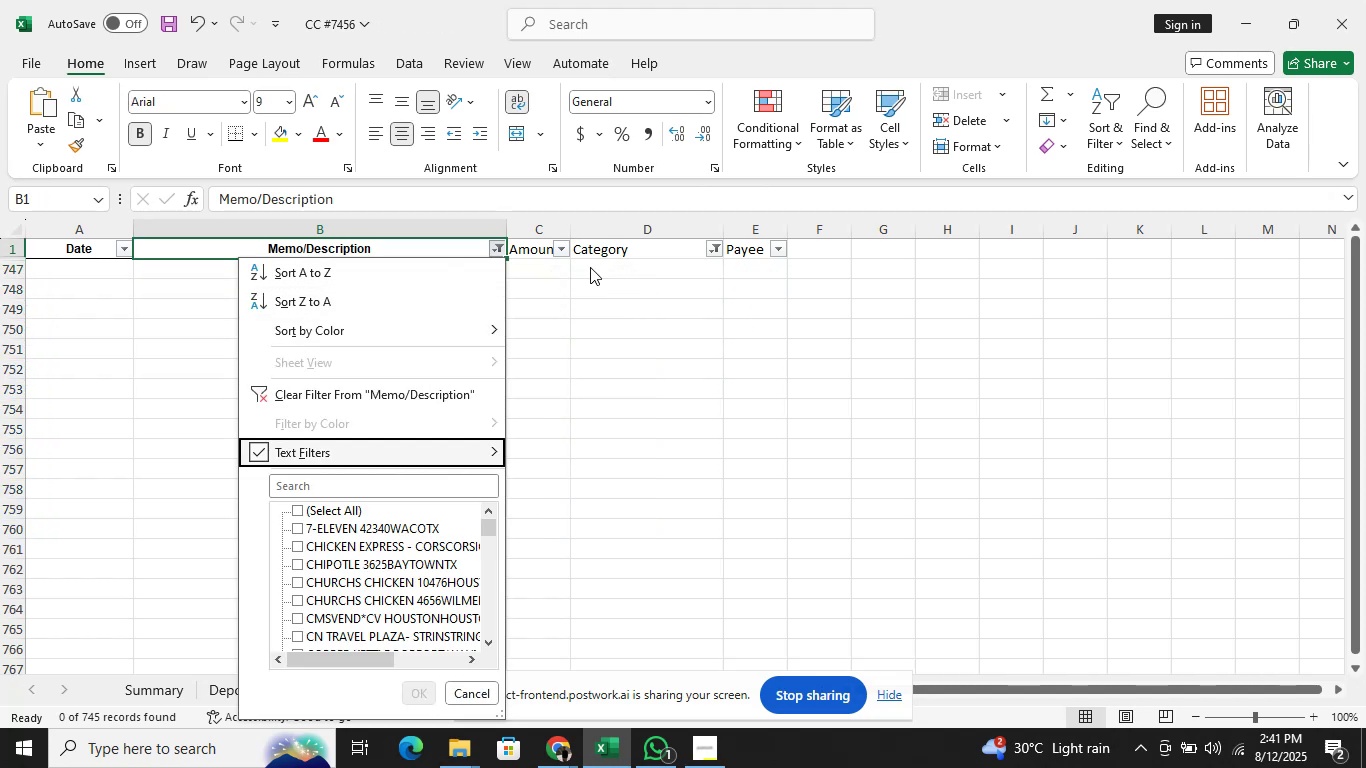 
key(ArrowDown)
 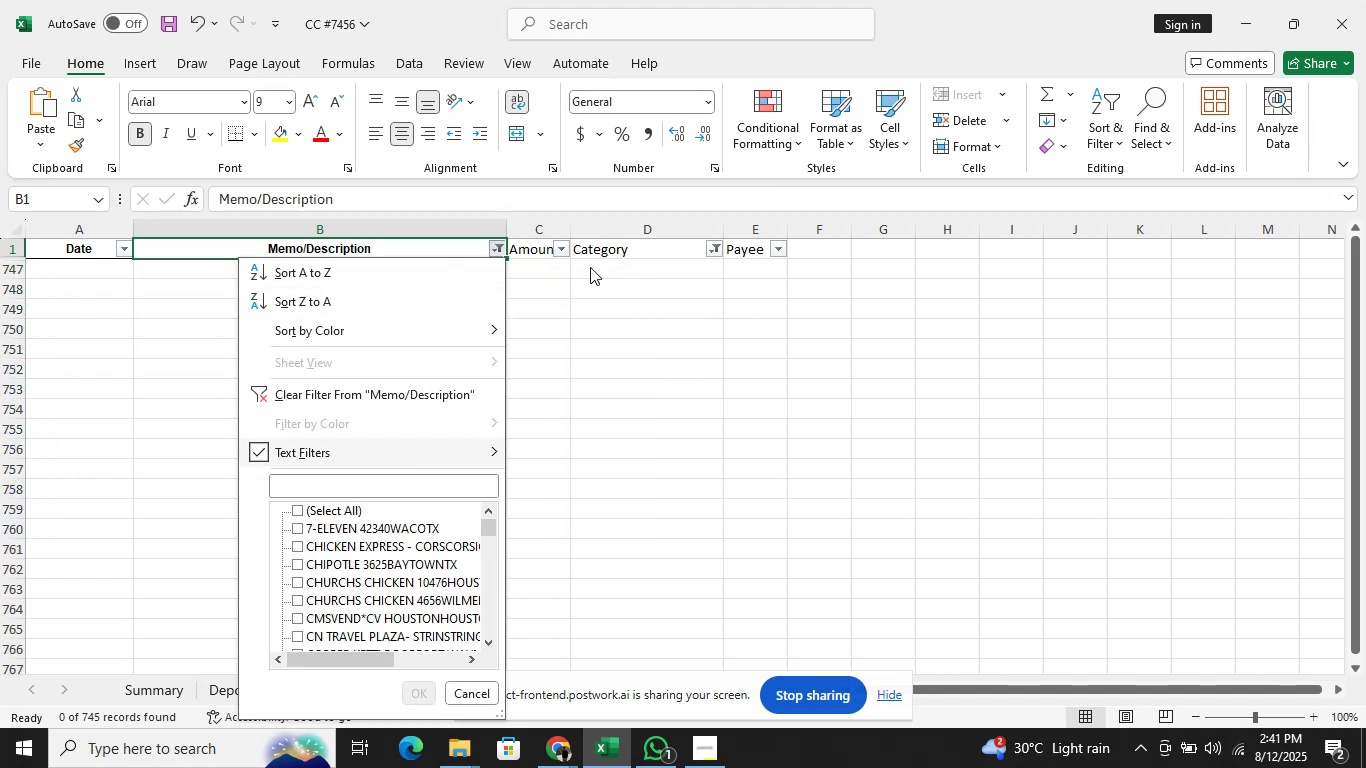 
key(ArrowDown)
 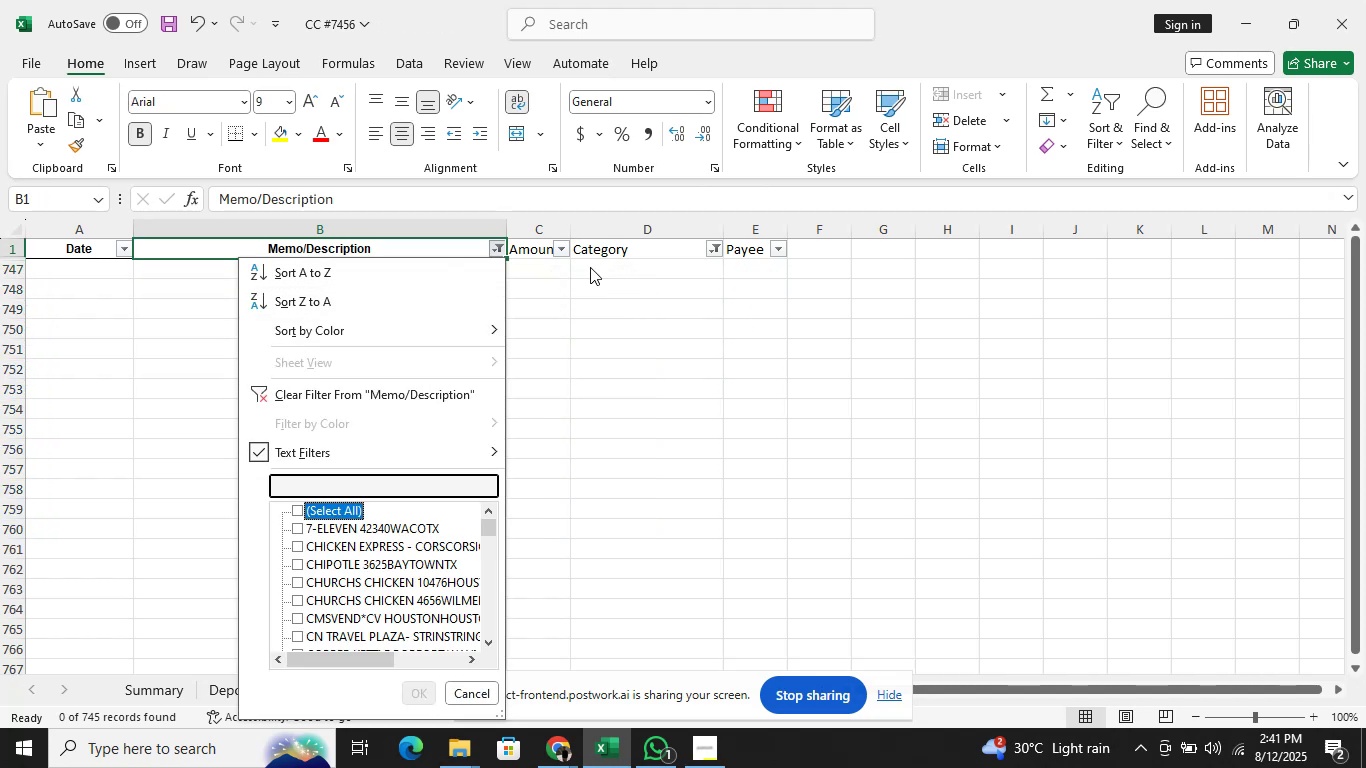 
key(ArrowDown)
 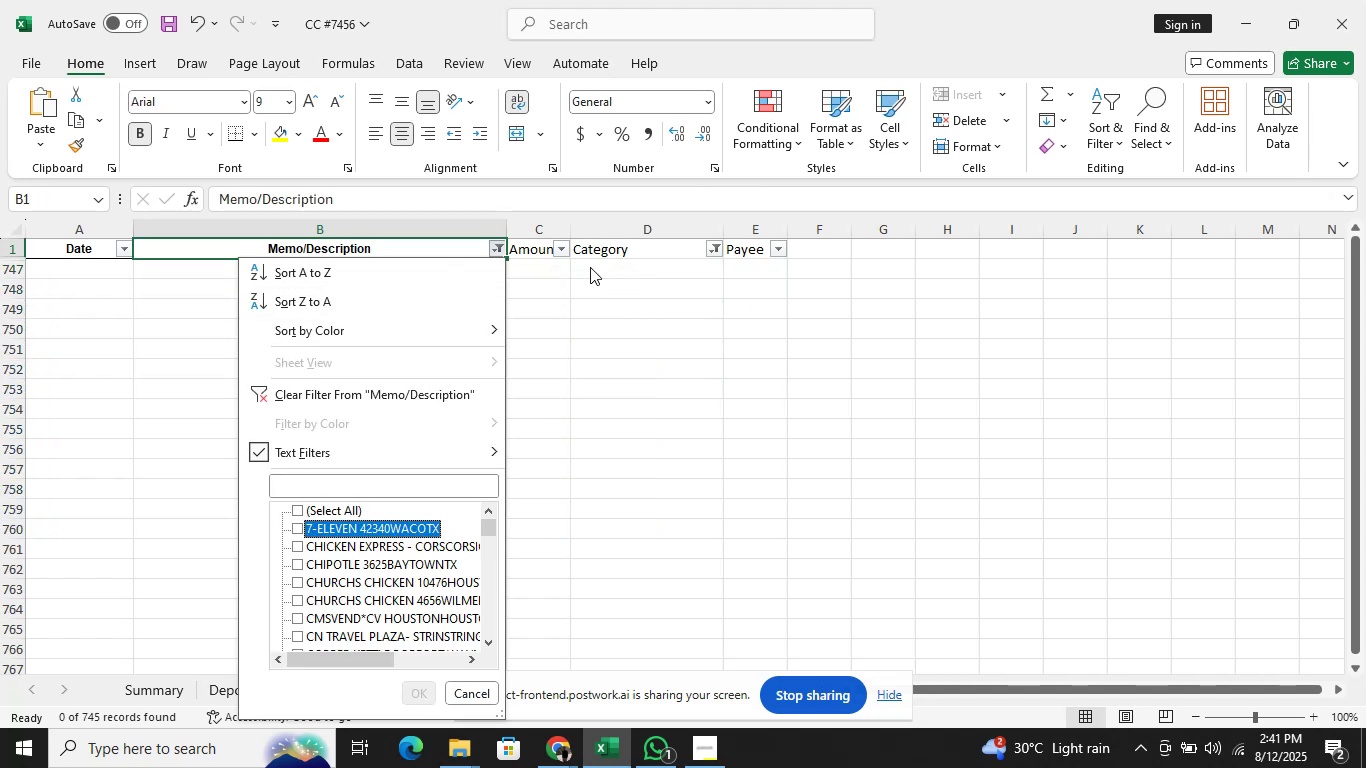 
key(ArrowDown)
 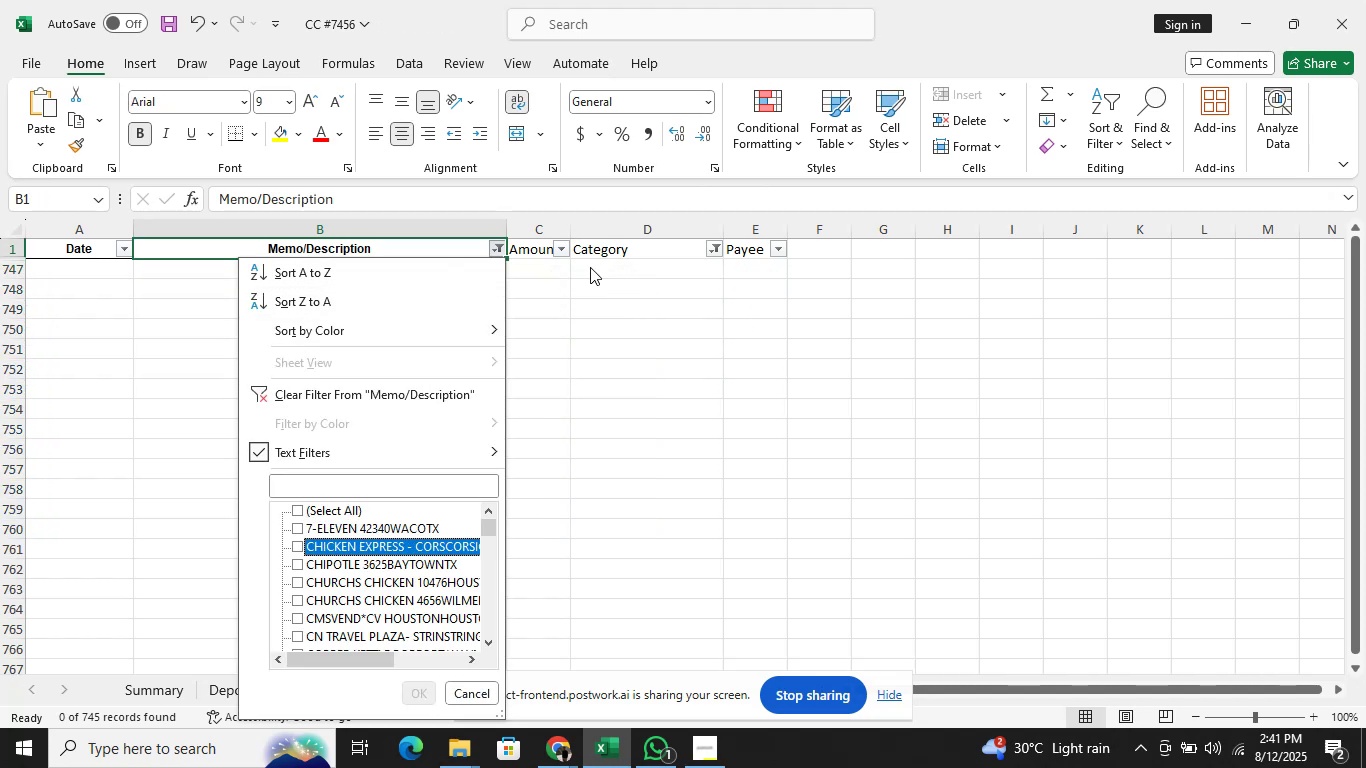 
key(Space)
 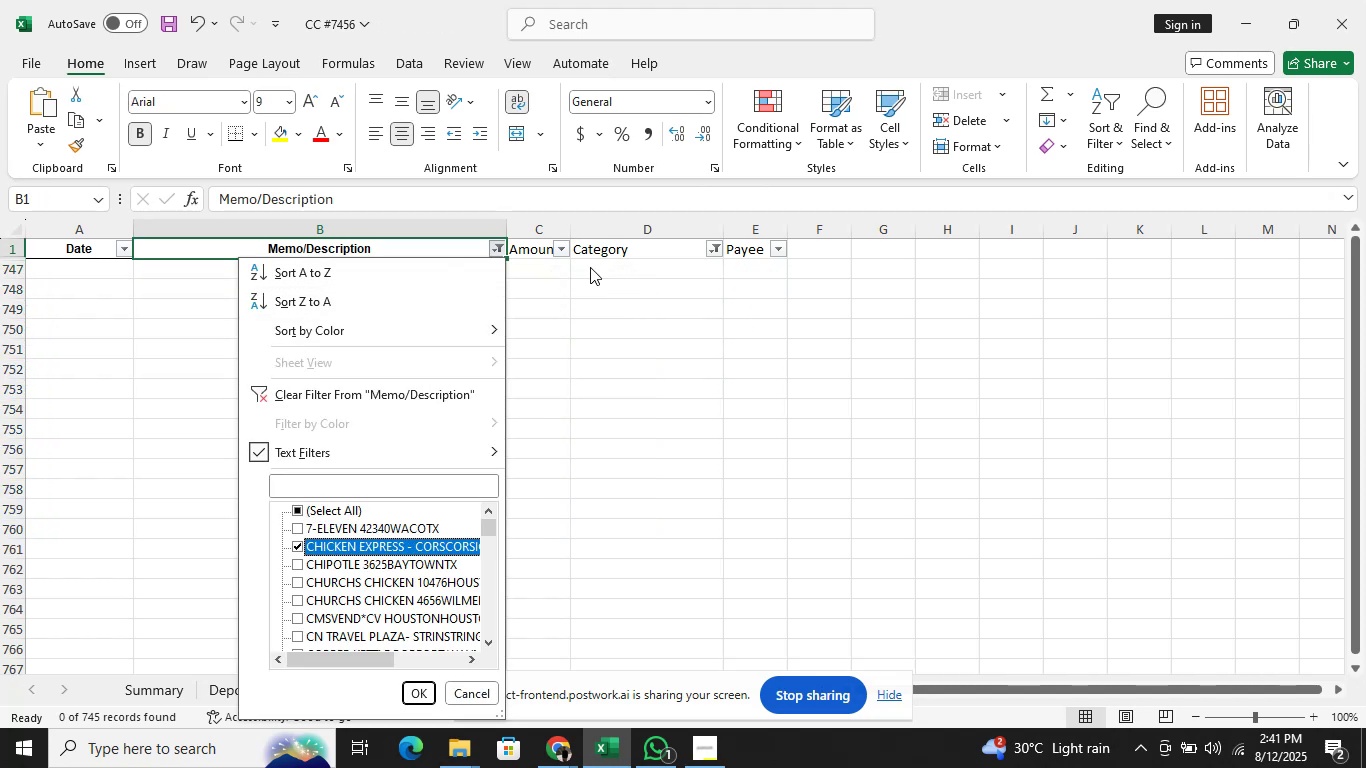 
key(Enter)
 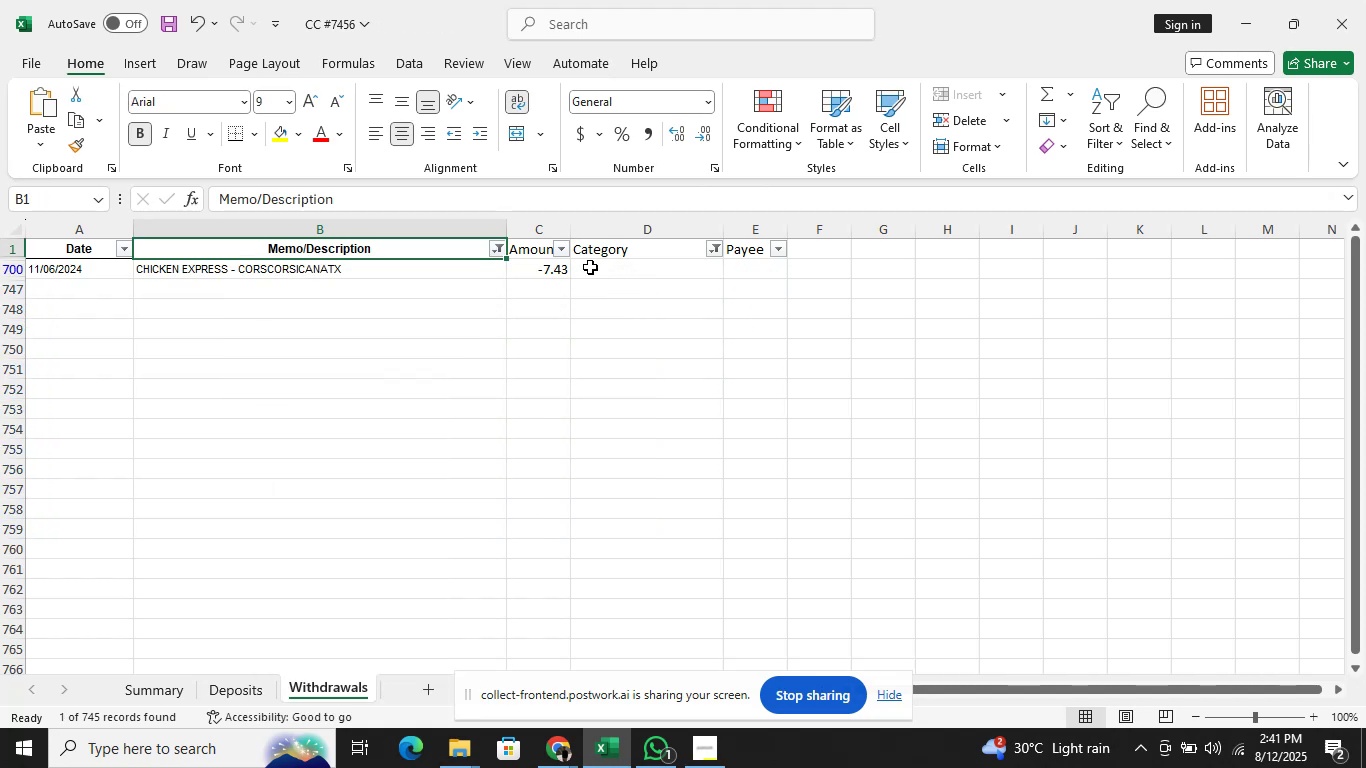 
key(ArrowDown)
 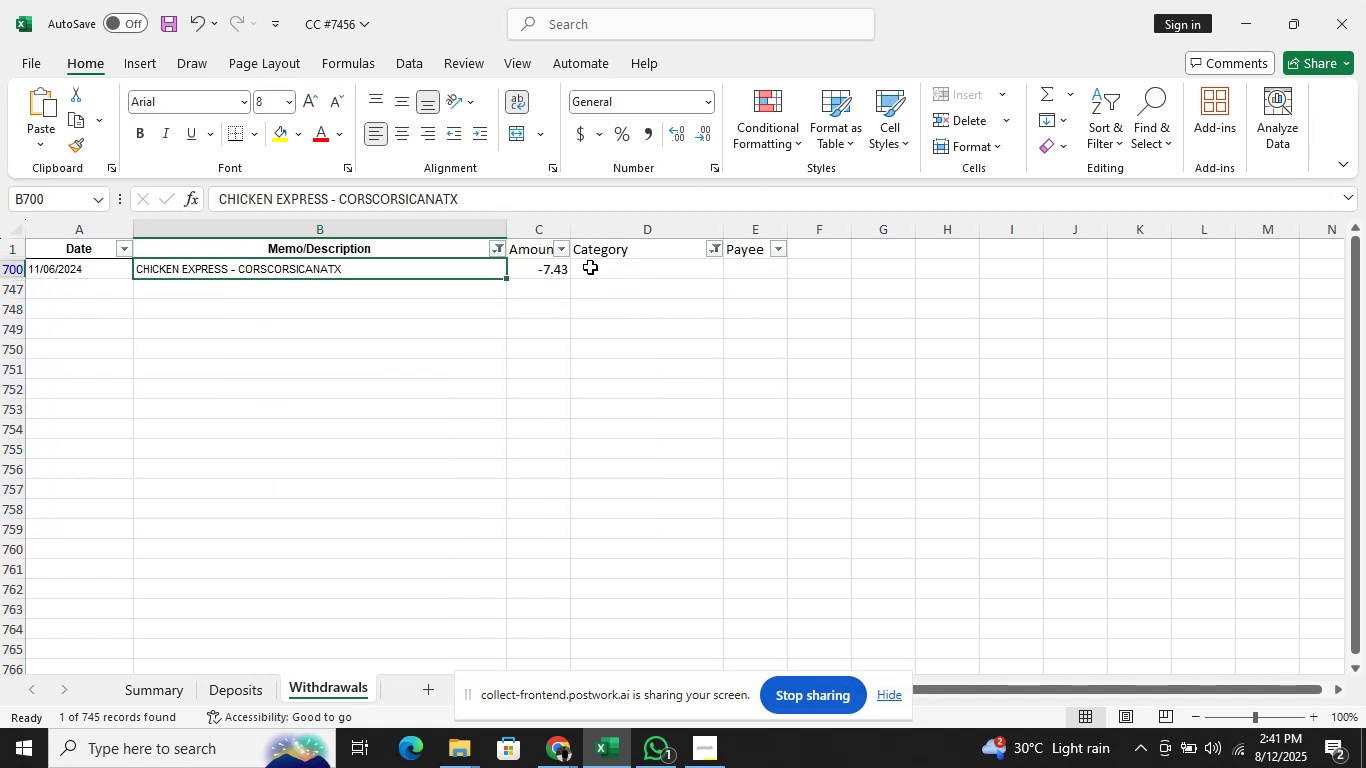 
left_click([590, 267])
 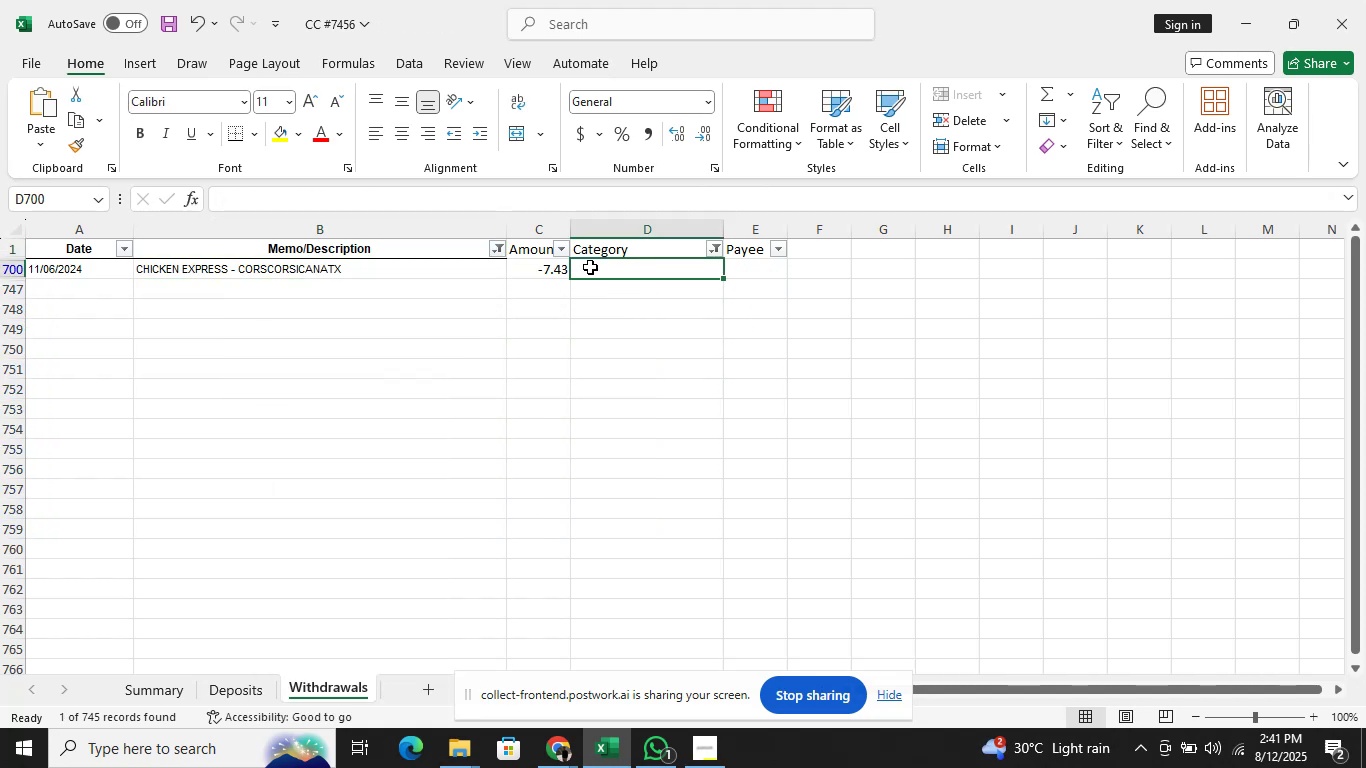 
type(me)
 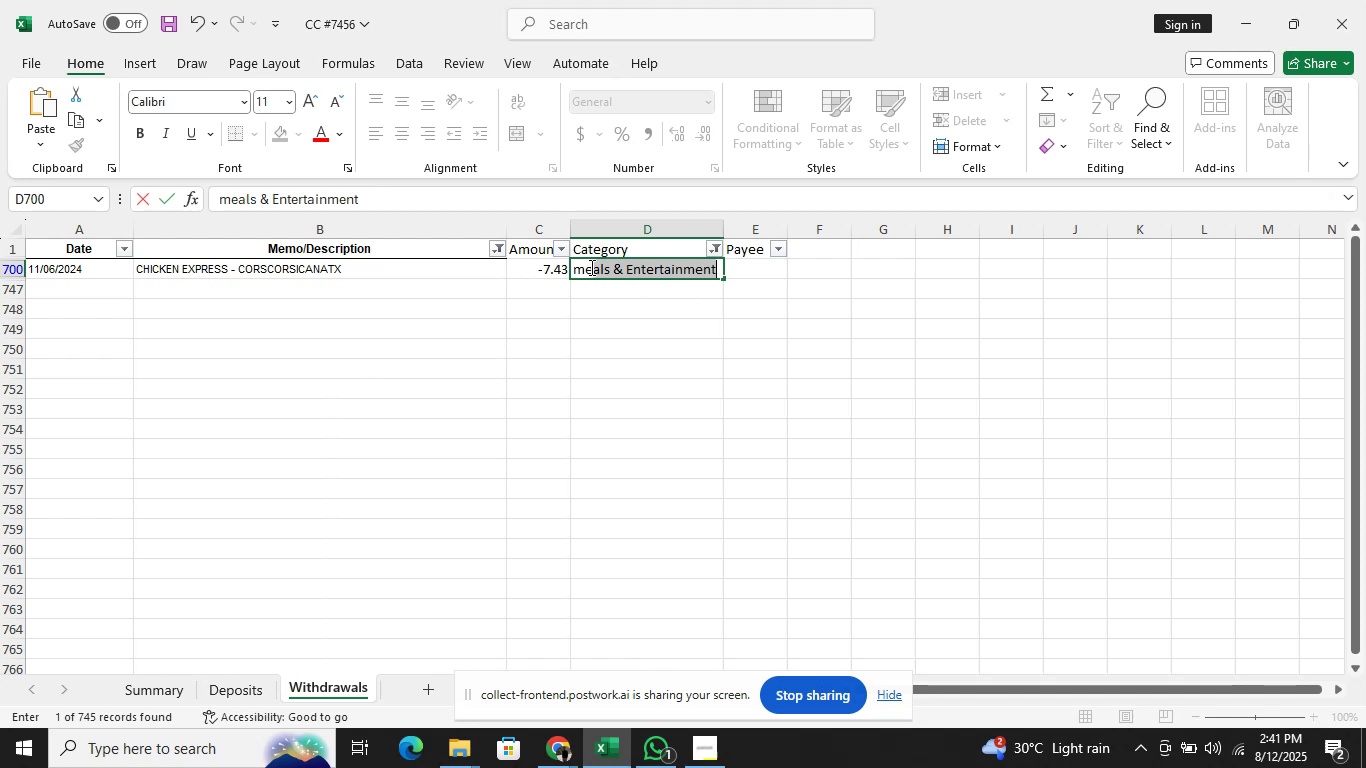 
key(Enter)
 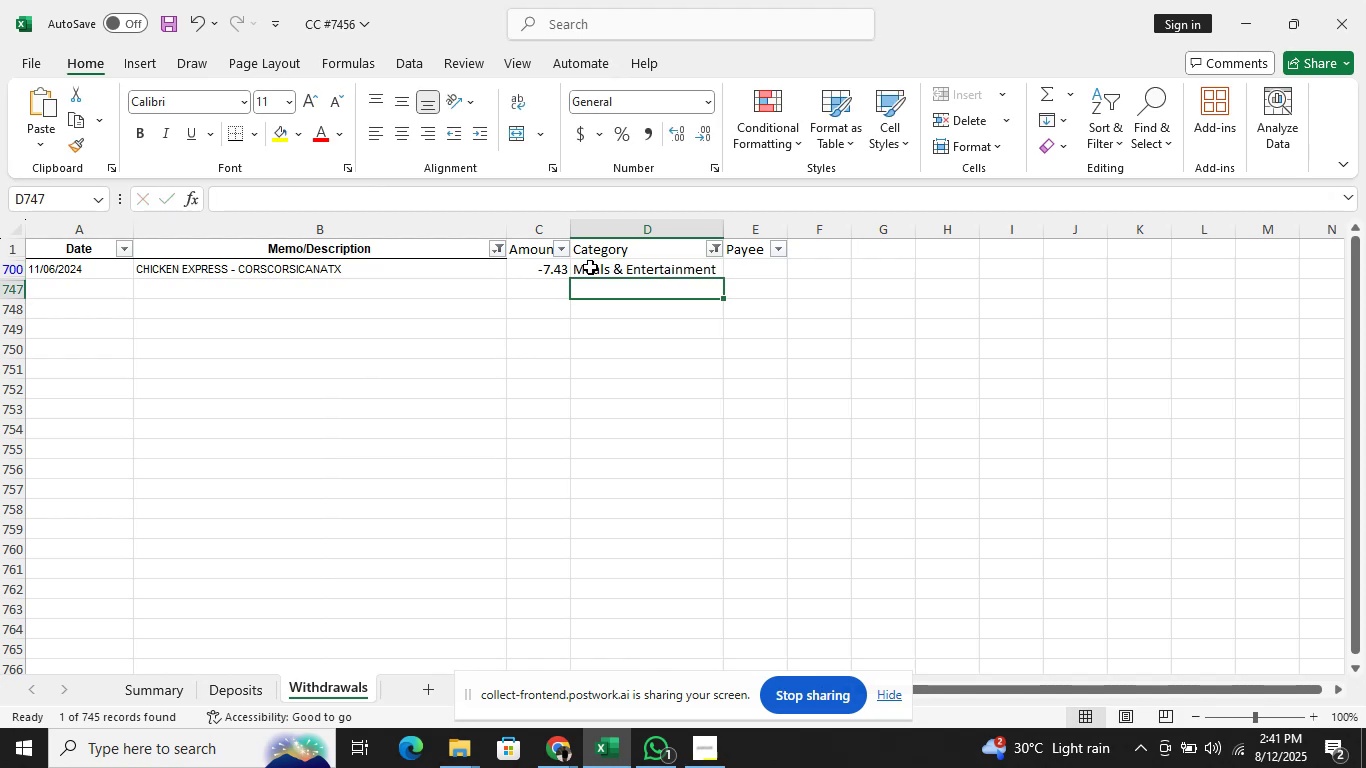 
key(ArrowUp)
 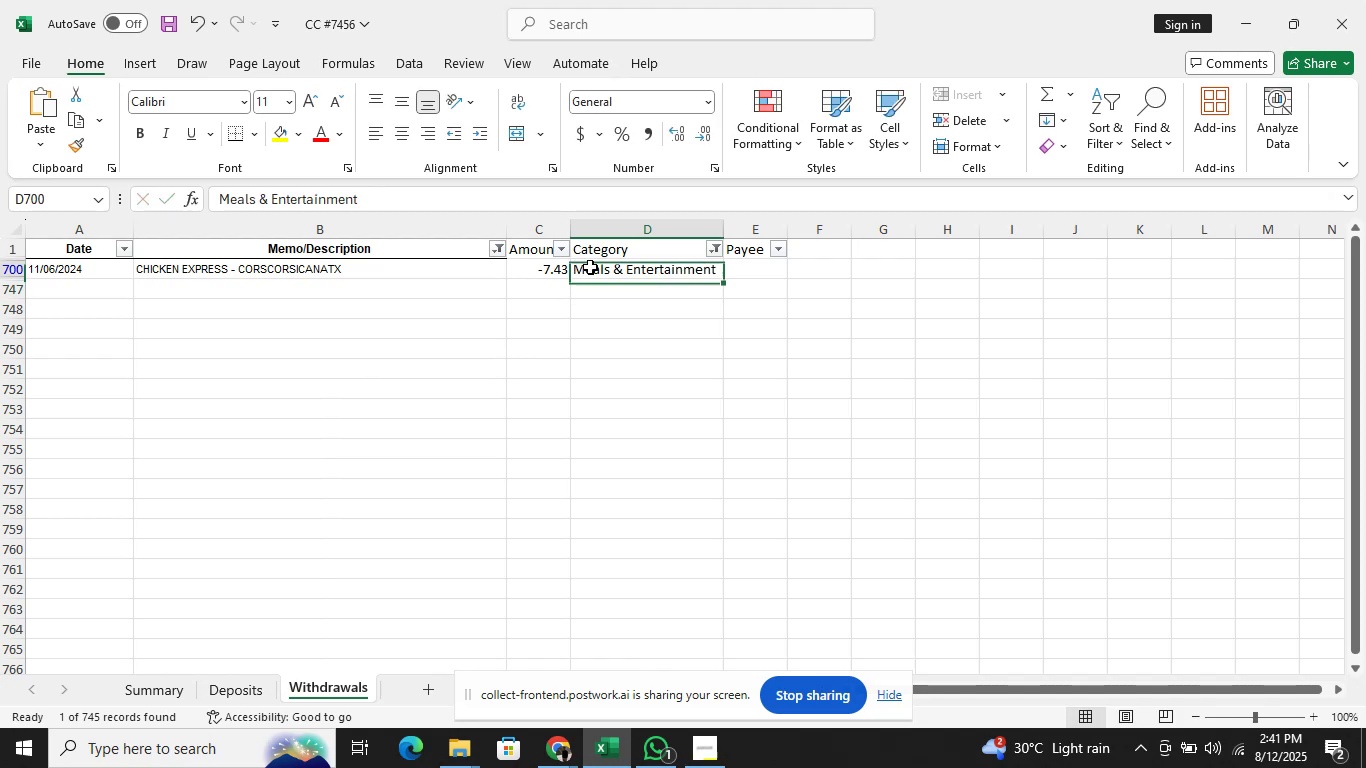 
key(ArrowRight)
 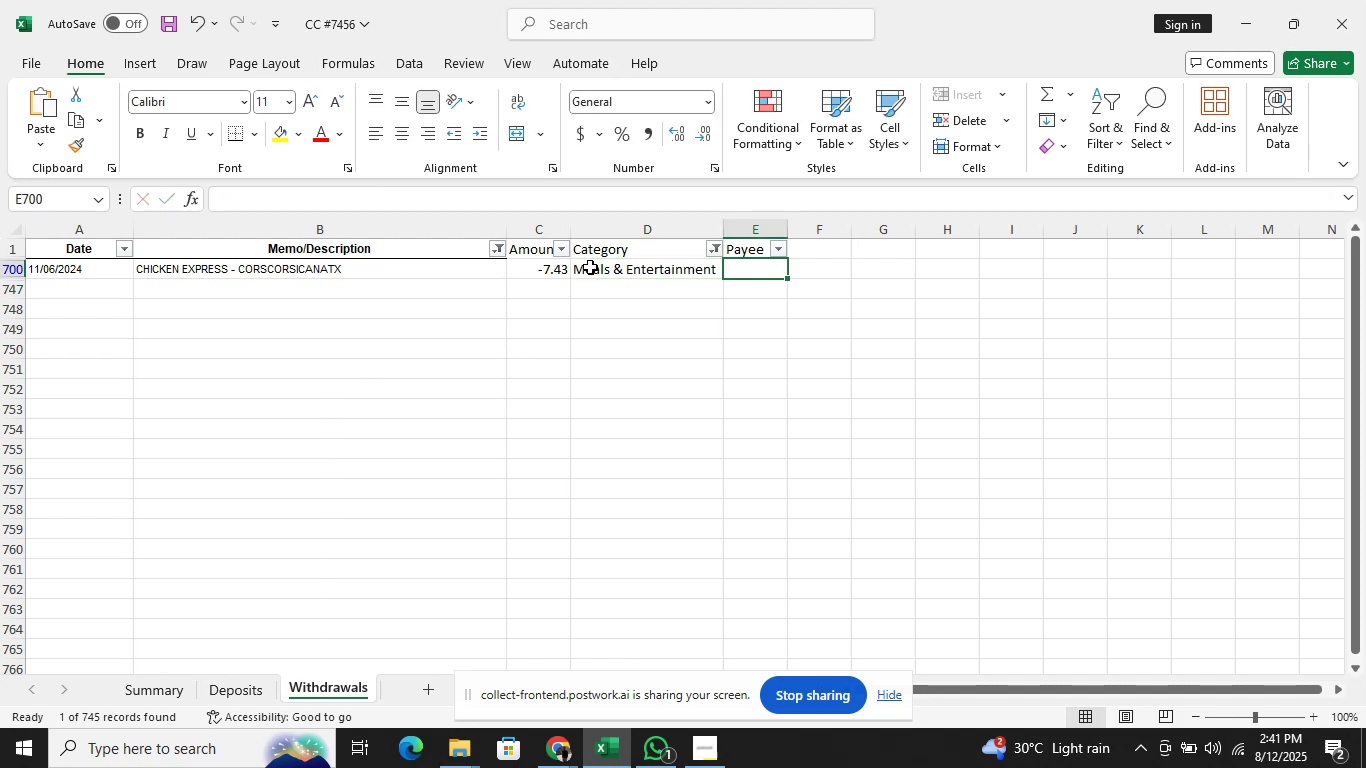 
wait(12.25)
 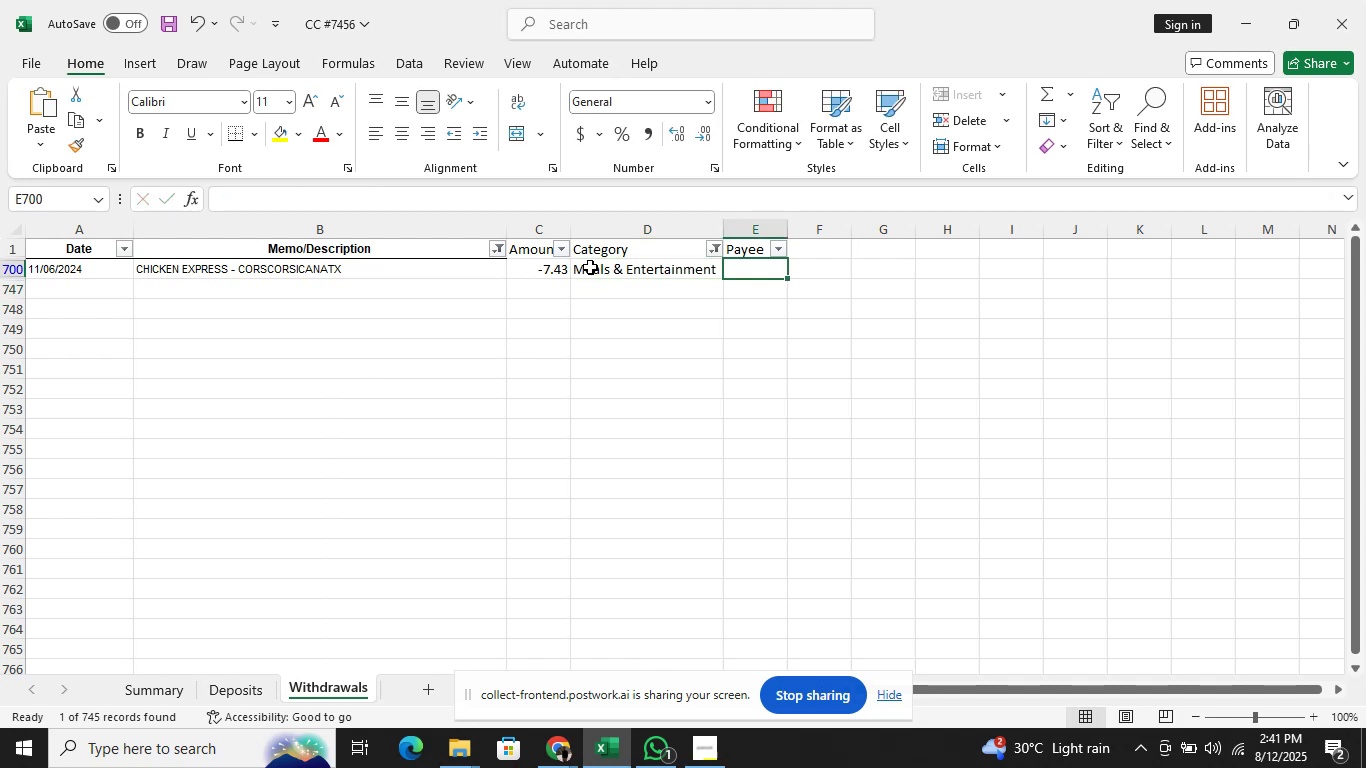 
type(Chicken Express)
 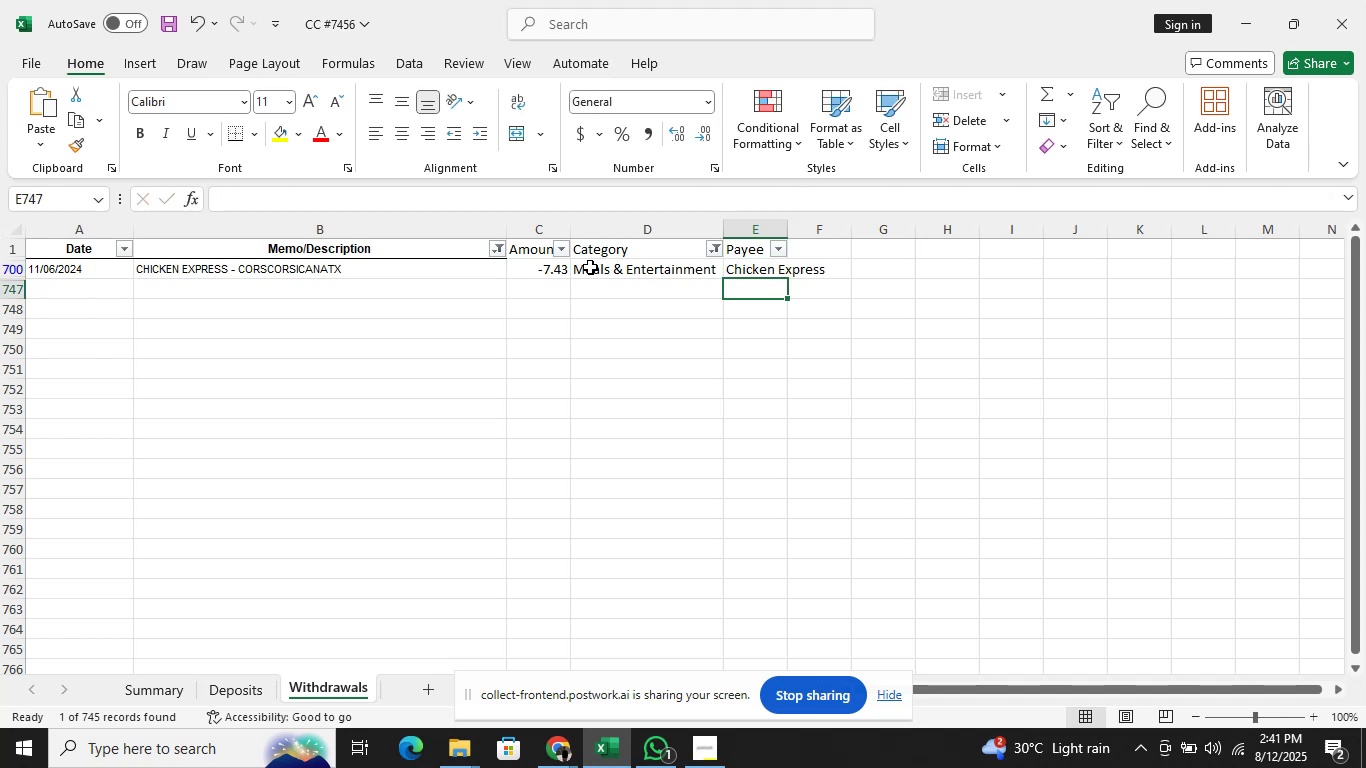 
 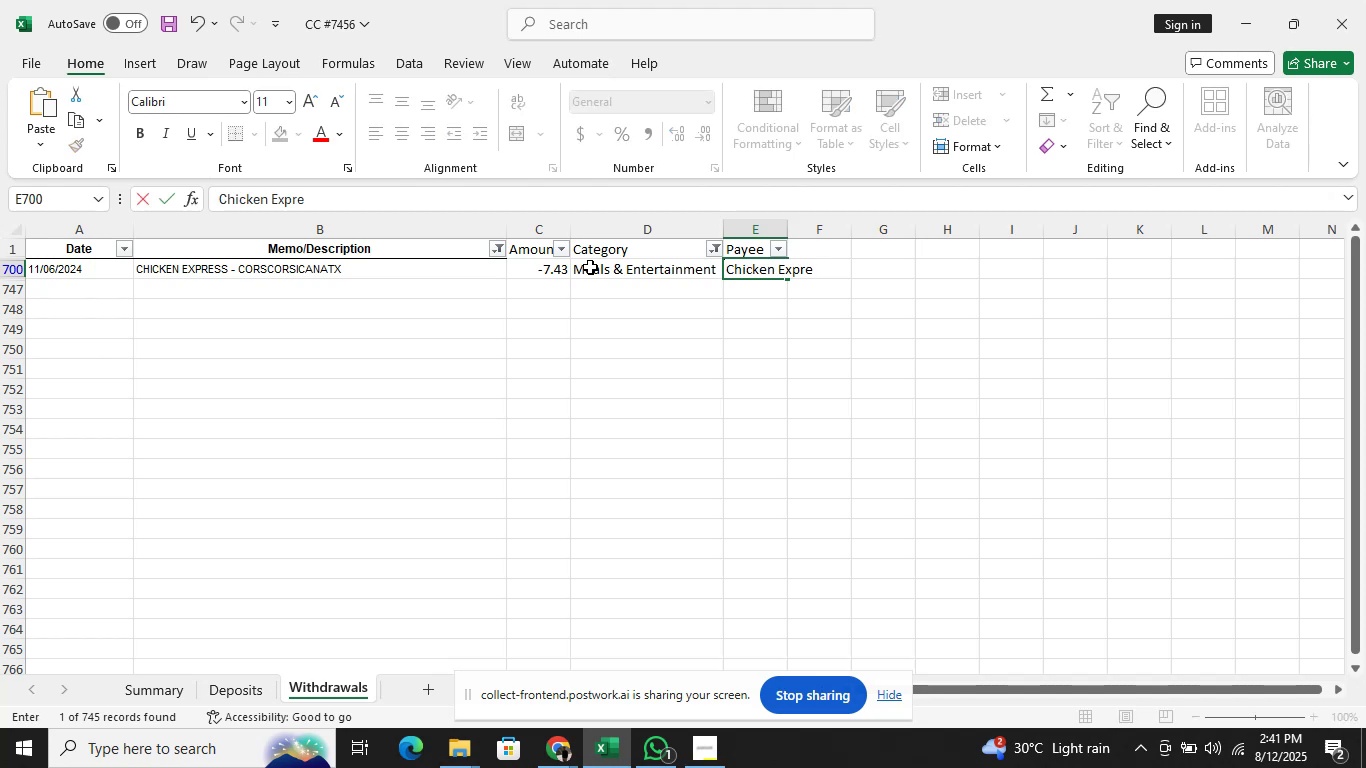 
key(Enter)
 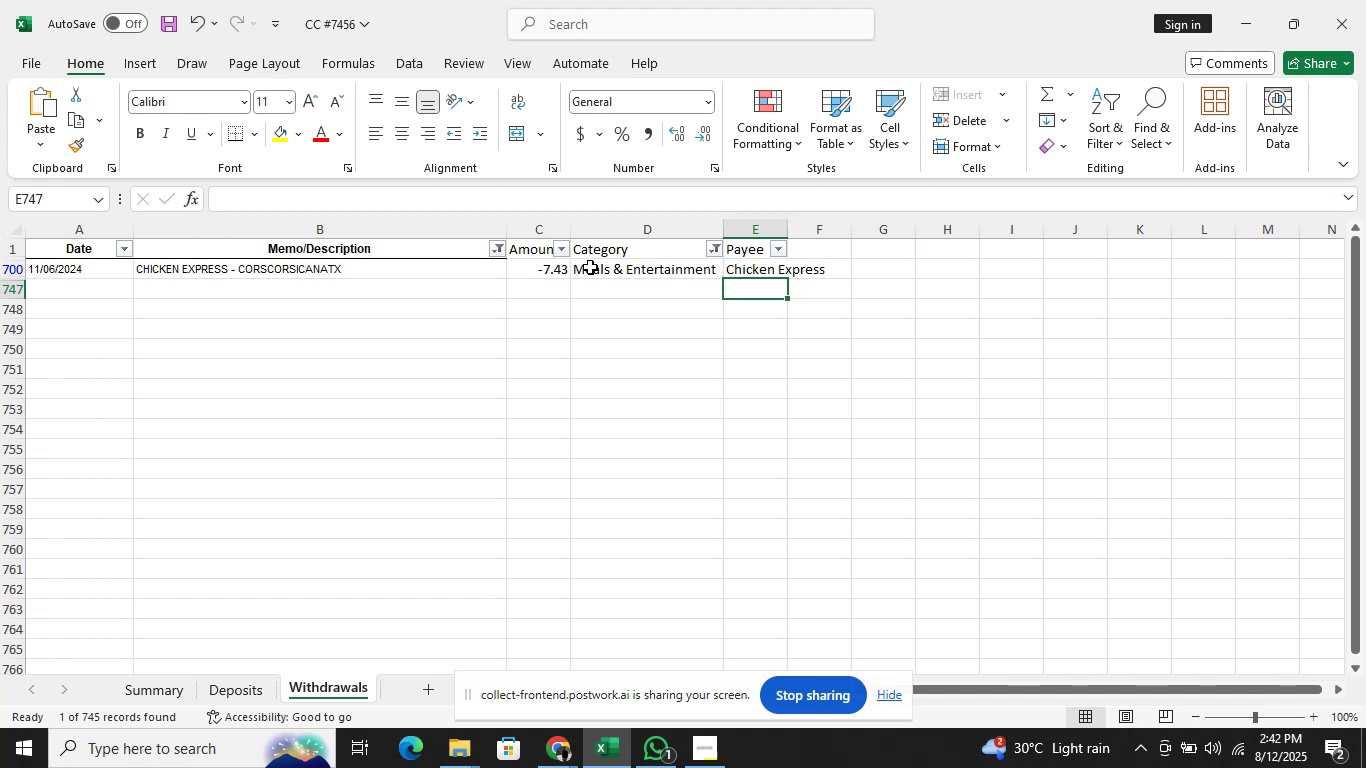 
wait(7.66)
 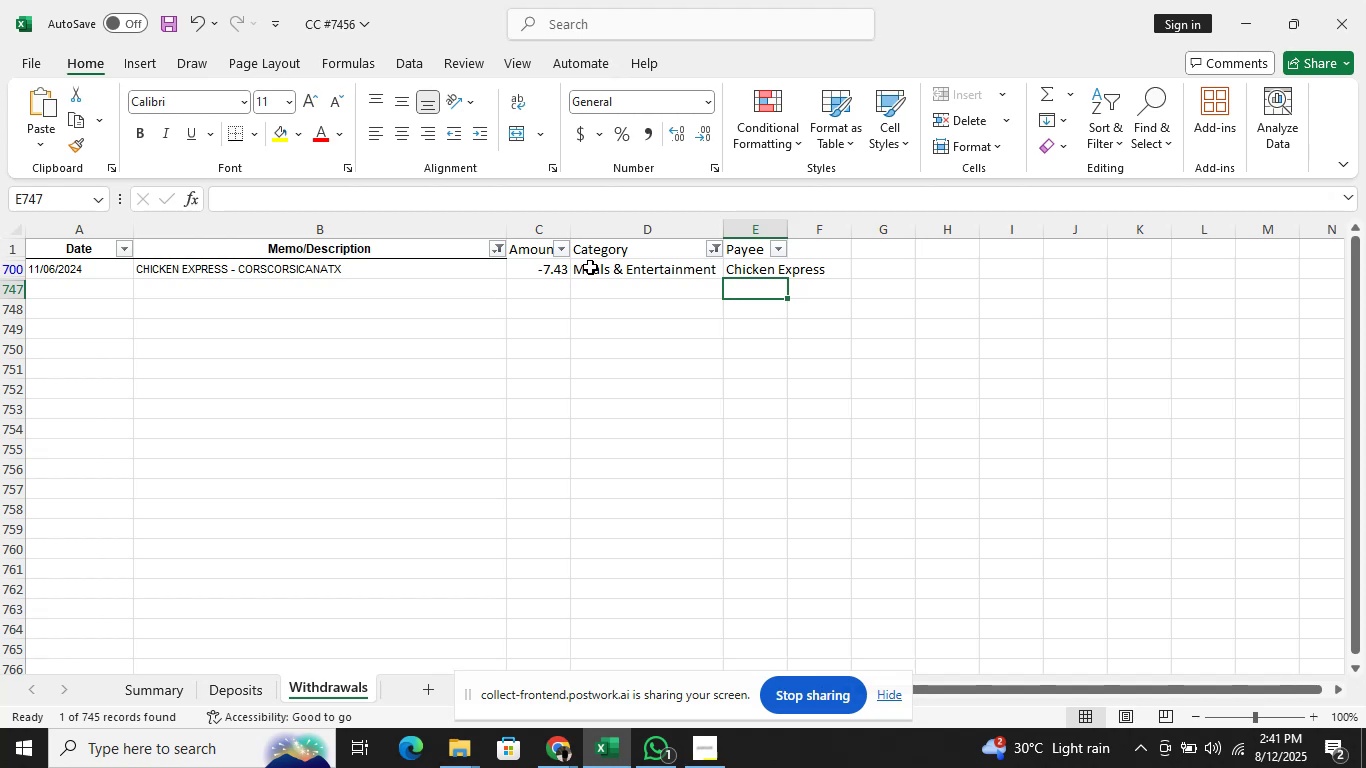 
key(ArrowUp)
 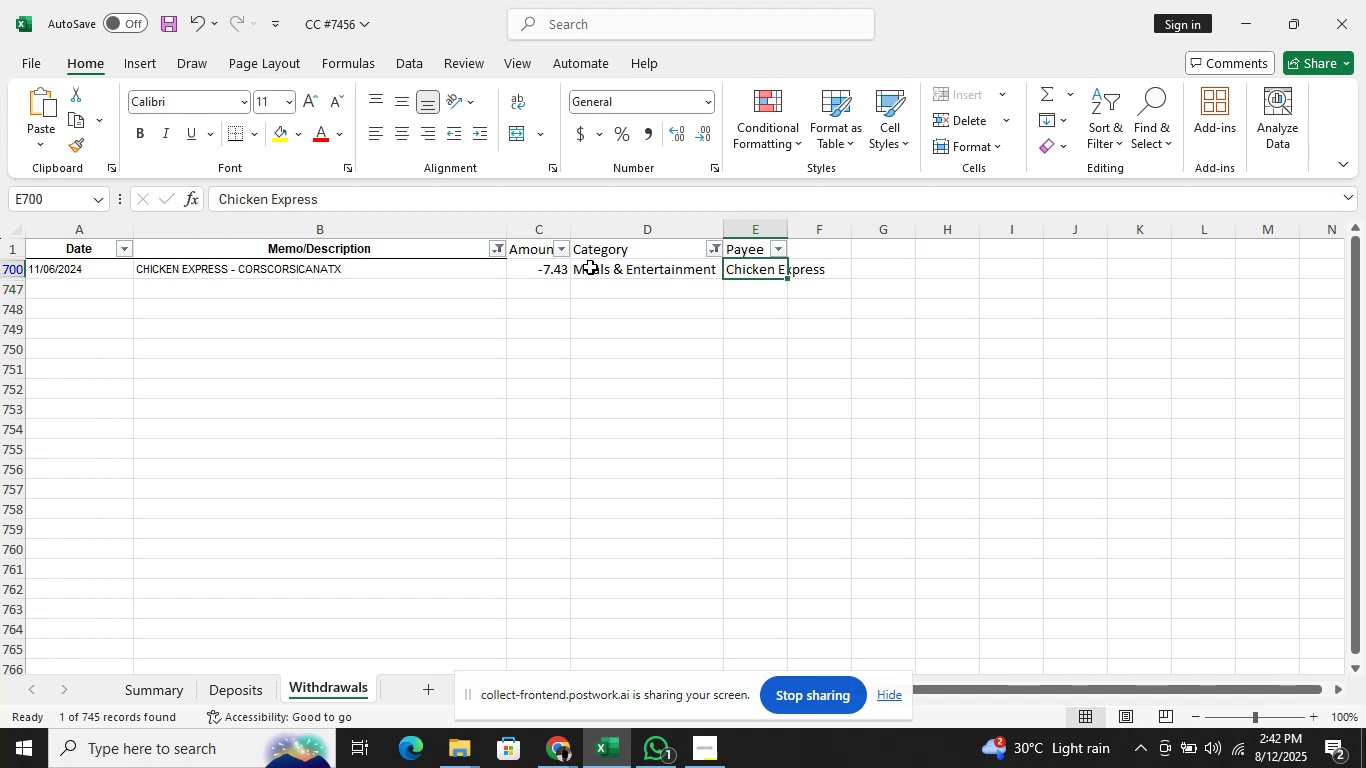 
key(ArrowLeft)
 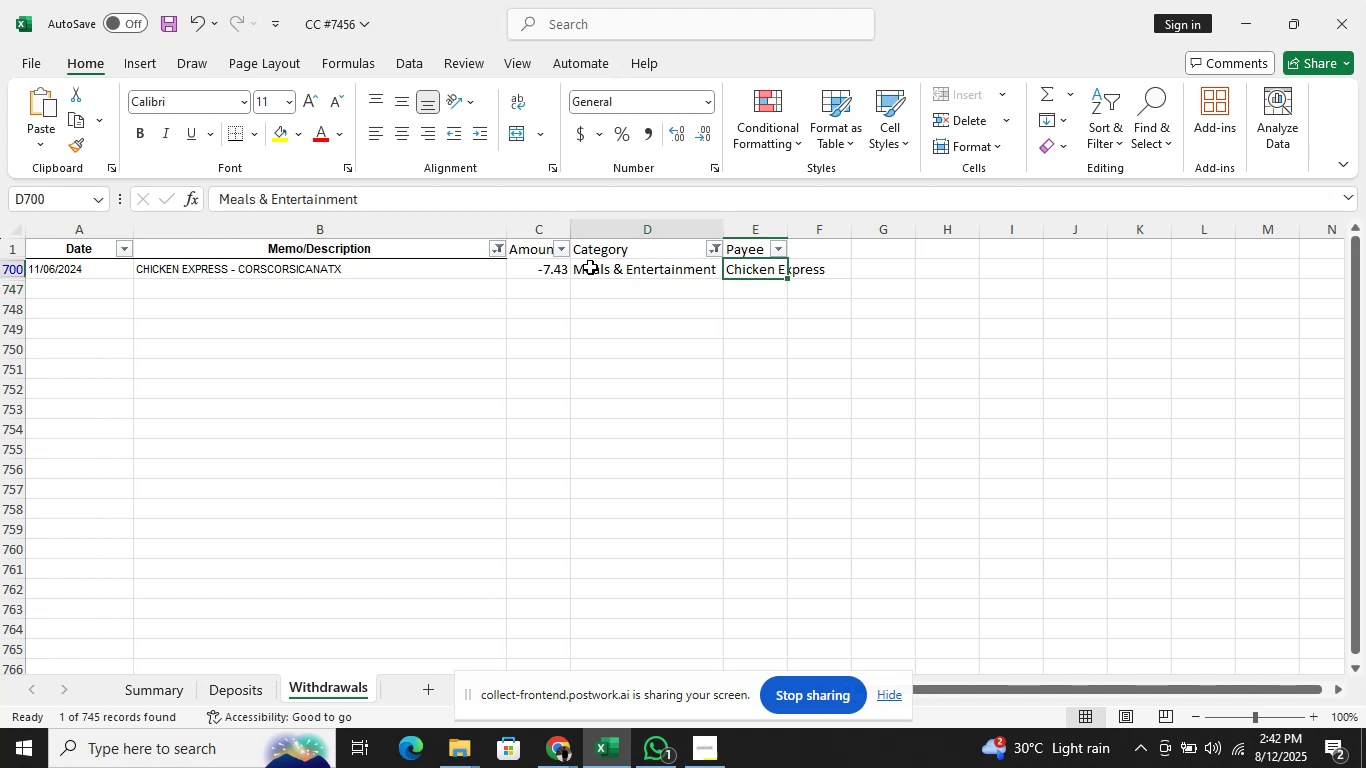 
key(ArrowLeft)
 